 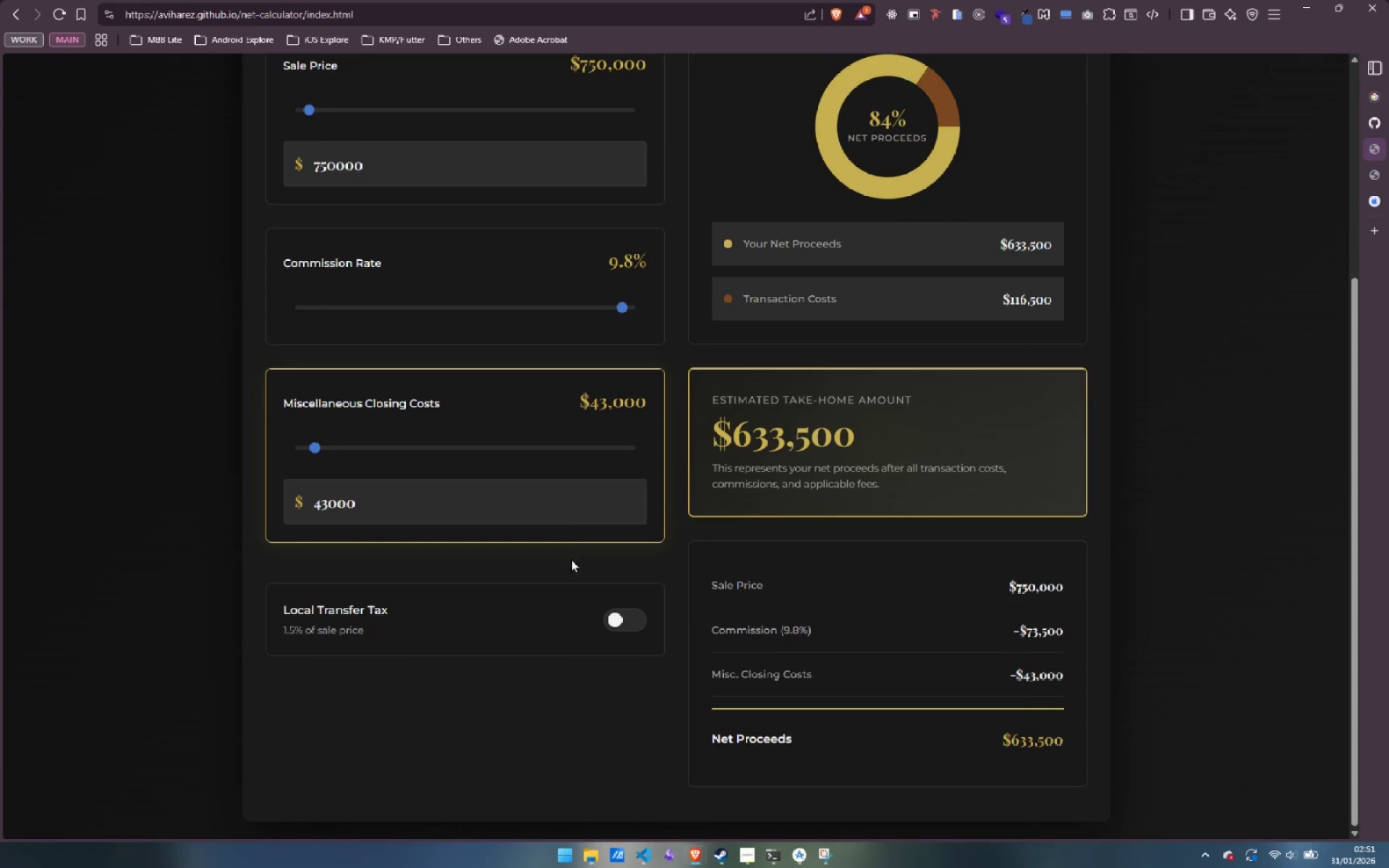 
left_click([619, 618])
 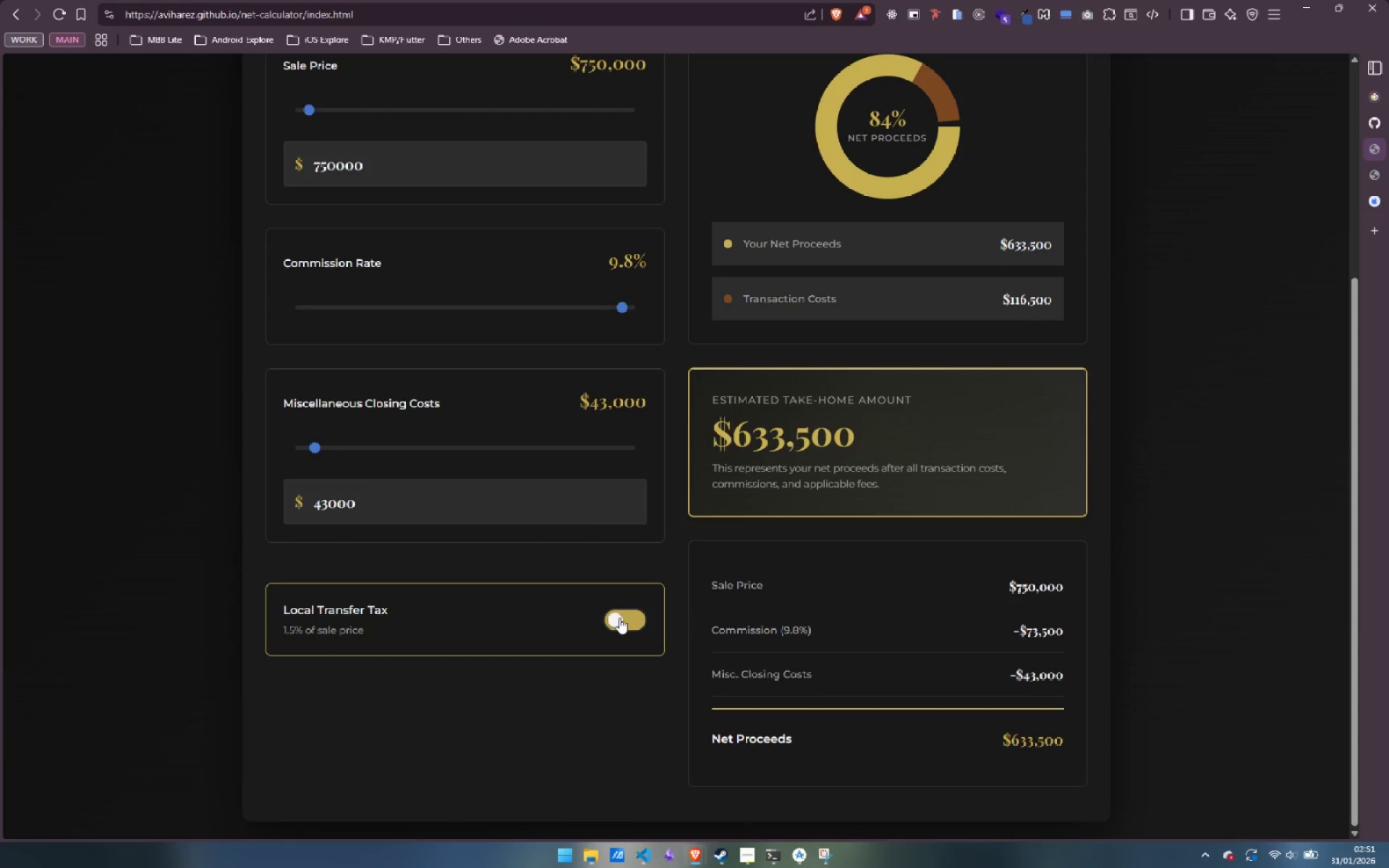 
double_click([619, 618])
 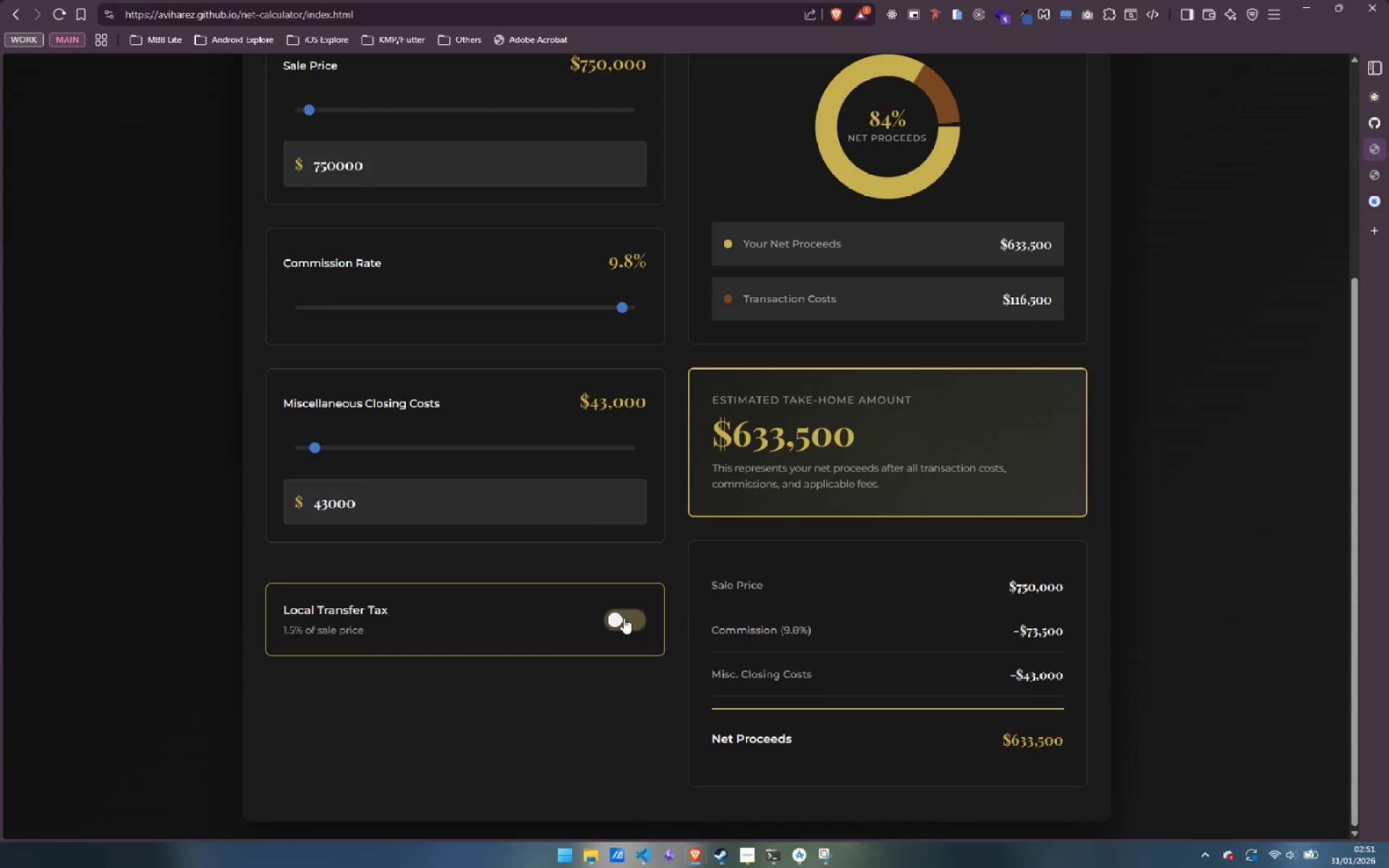 
double_click([624, 618])
 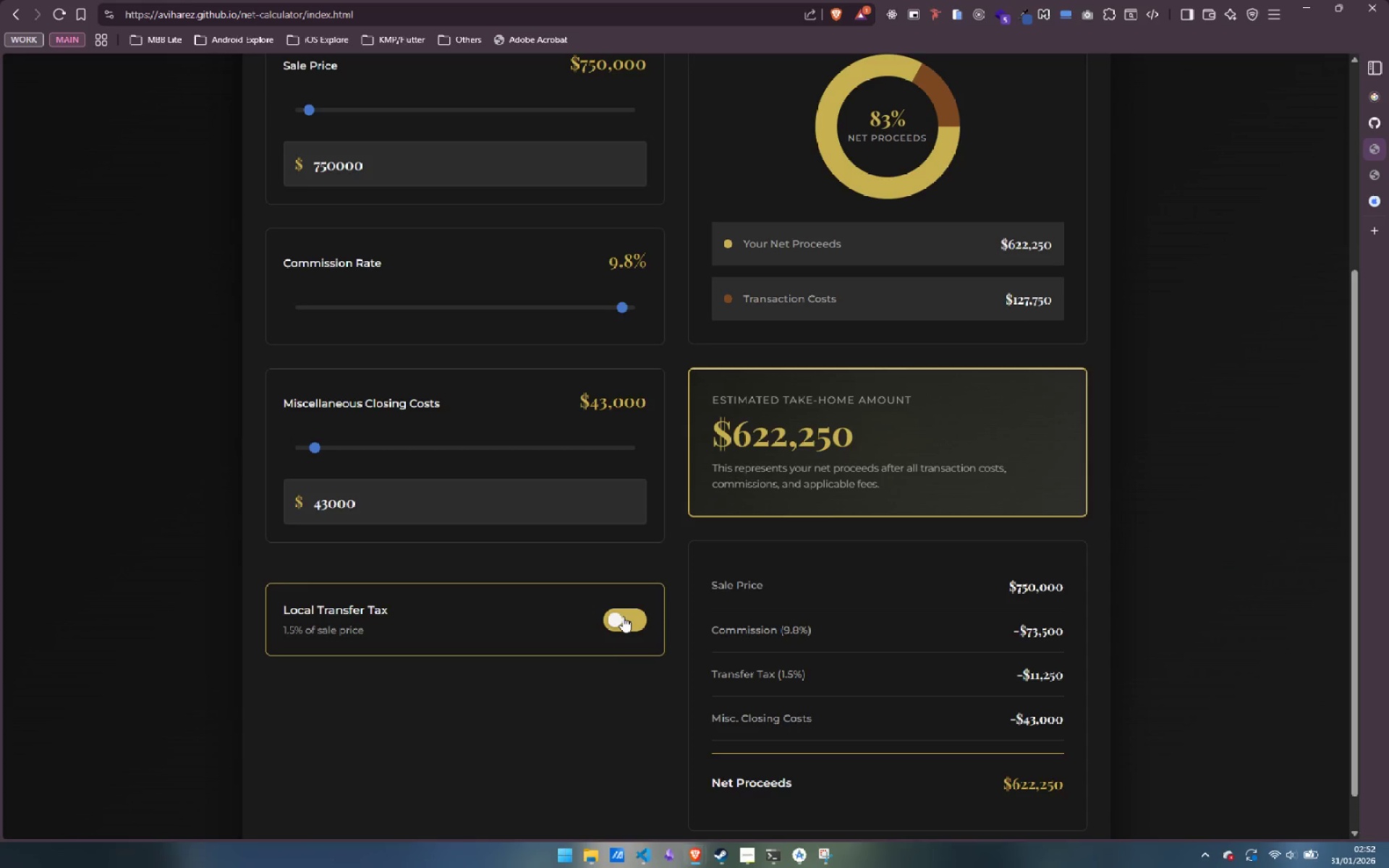 
wait(11.39)
 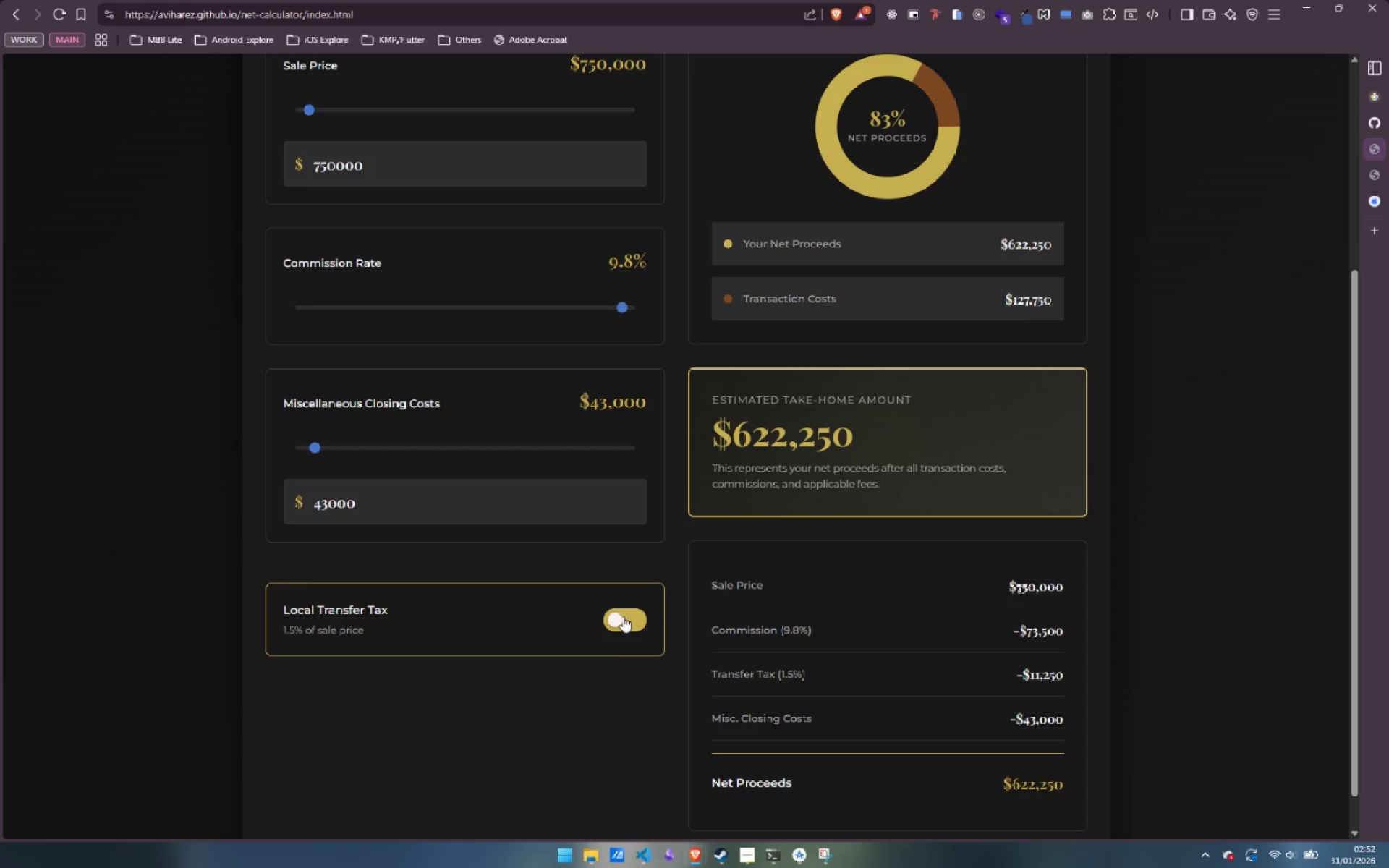 
scroll: coordinate [772, 576], scroll_direction: up, amount: 6.0
 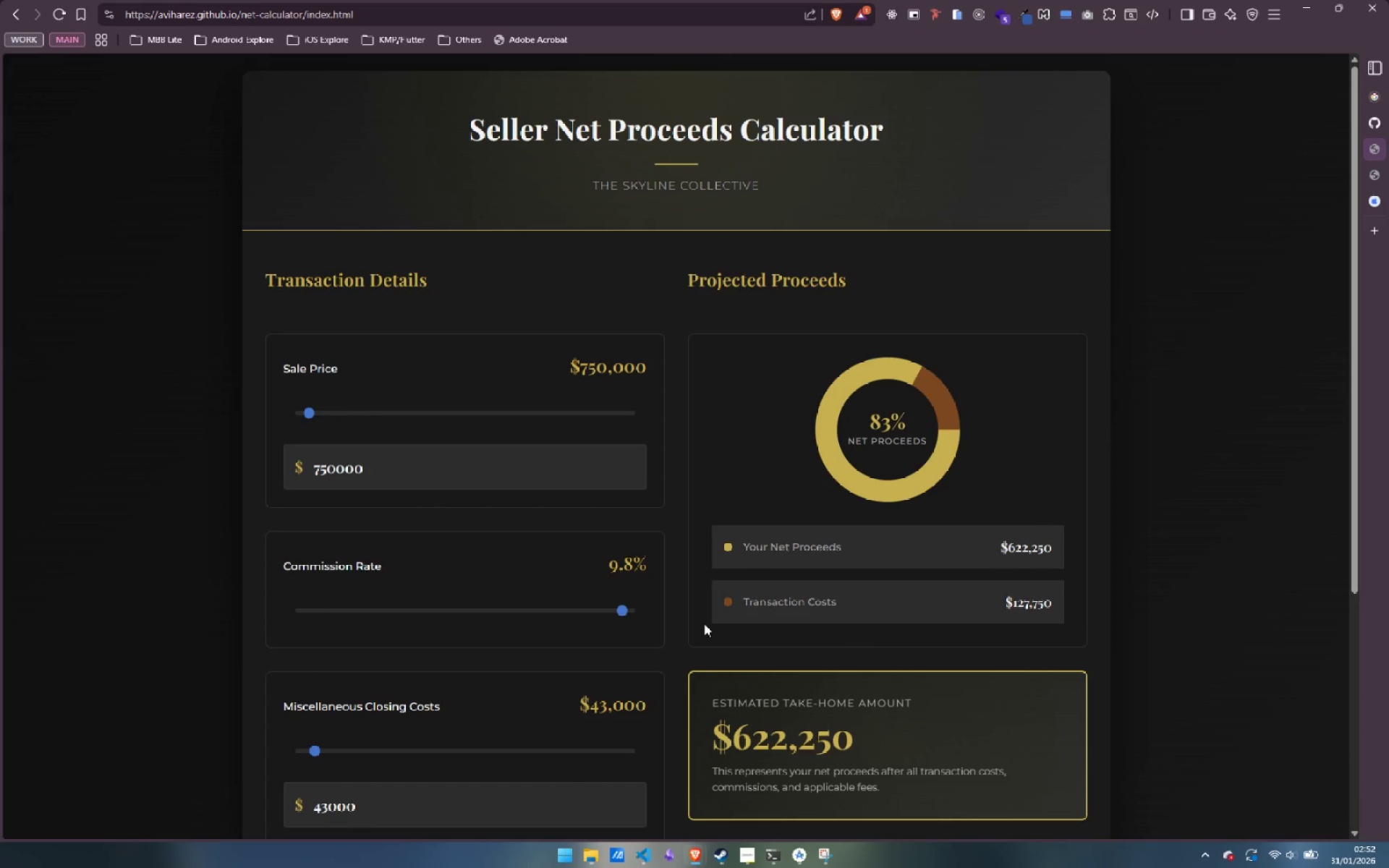 
scroll: coordinate [697, 627], scroll_direction: down, amount: 9.0
 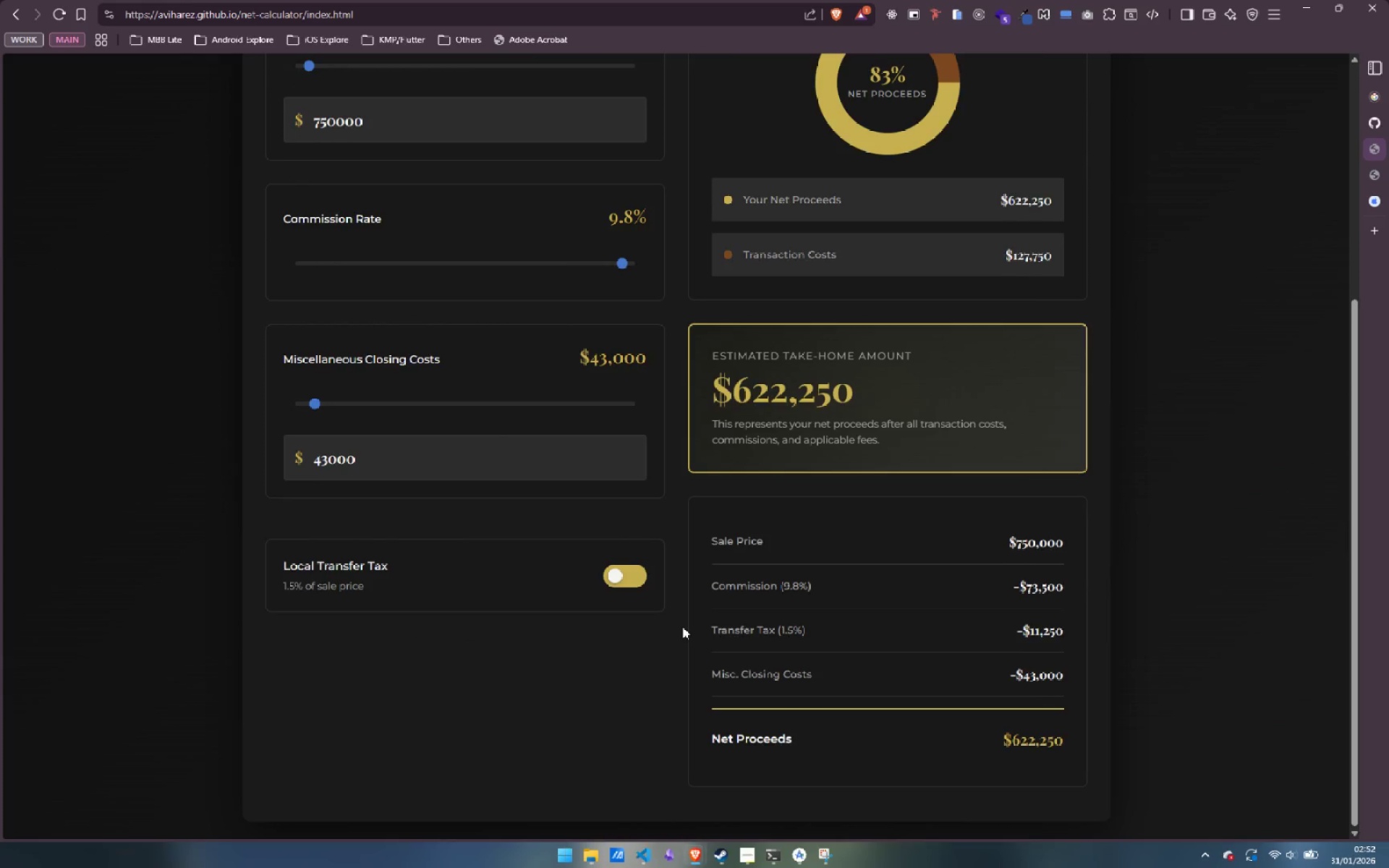 
scroll: coordinate [682, 626], scroll_direction: up, amount: 5.0
 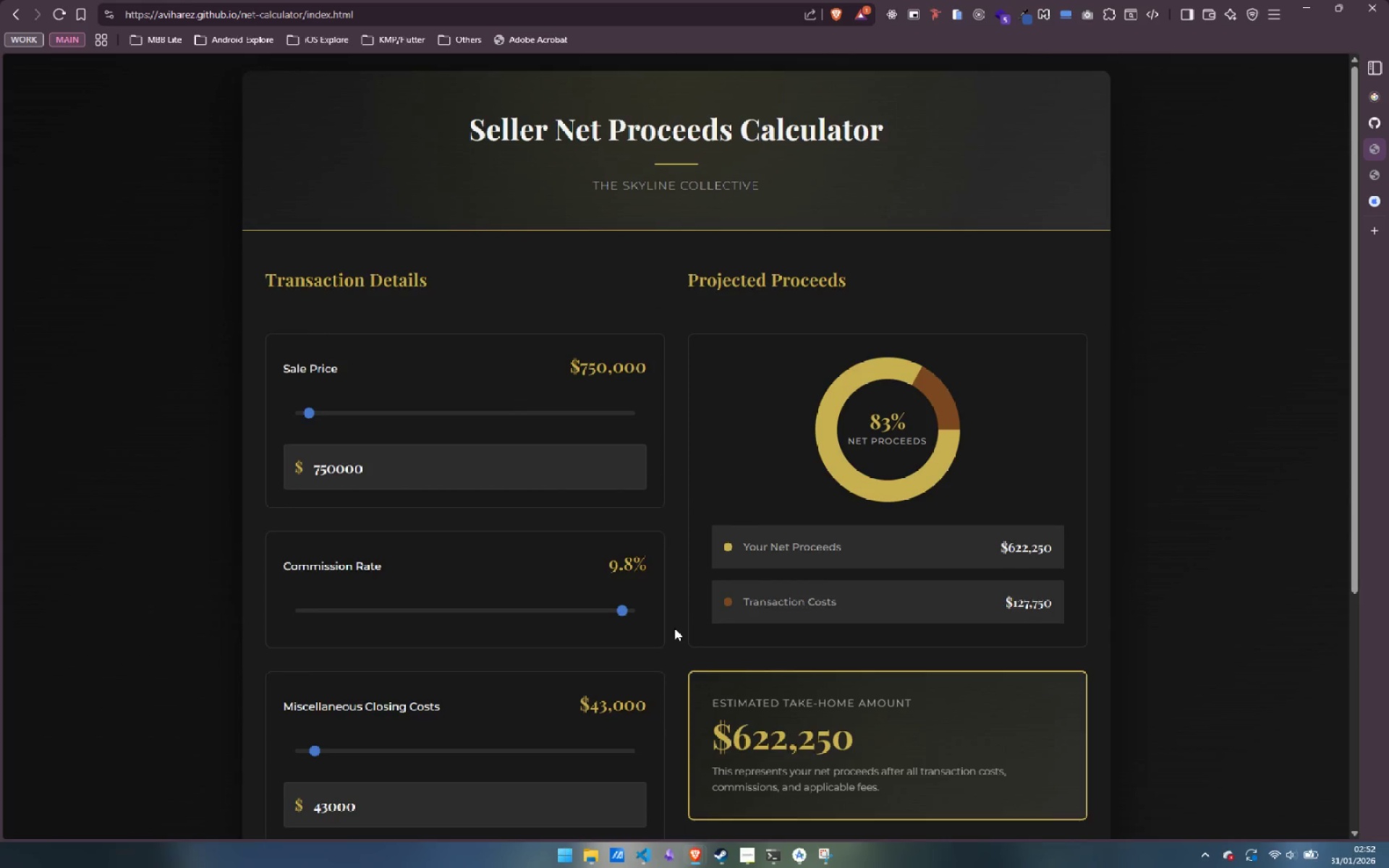 
scroll: coordinate [674, 628], scroll_direction: down, amount: 4.0
 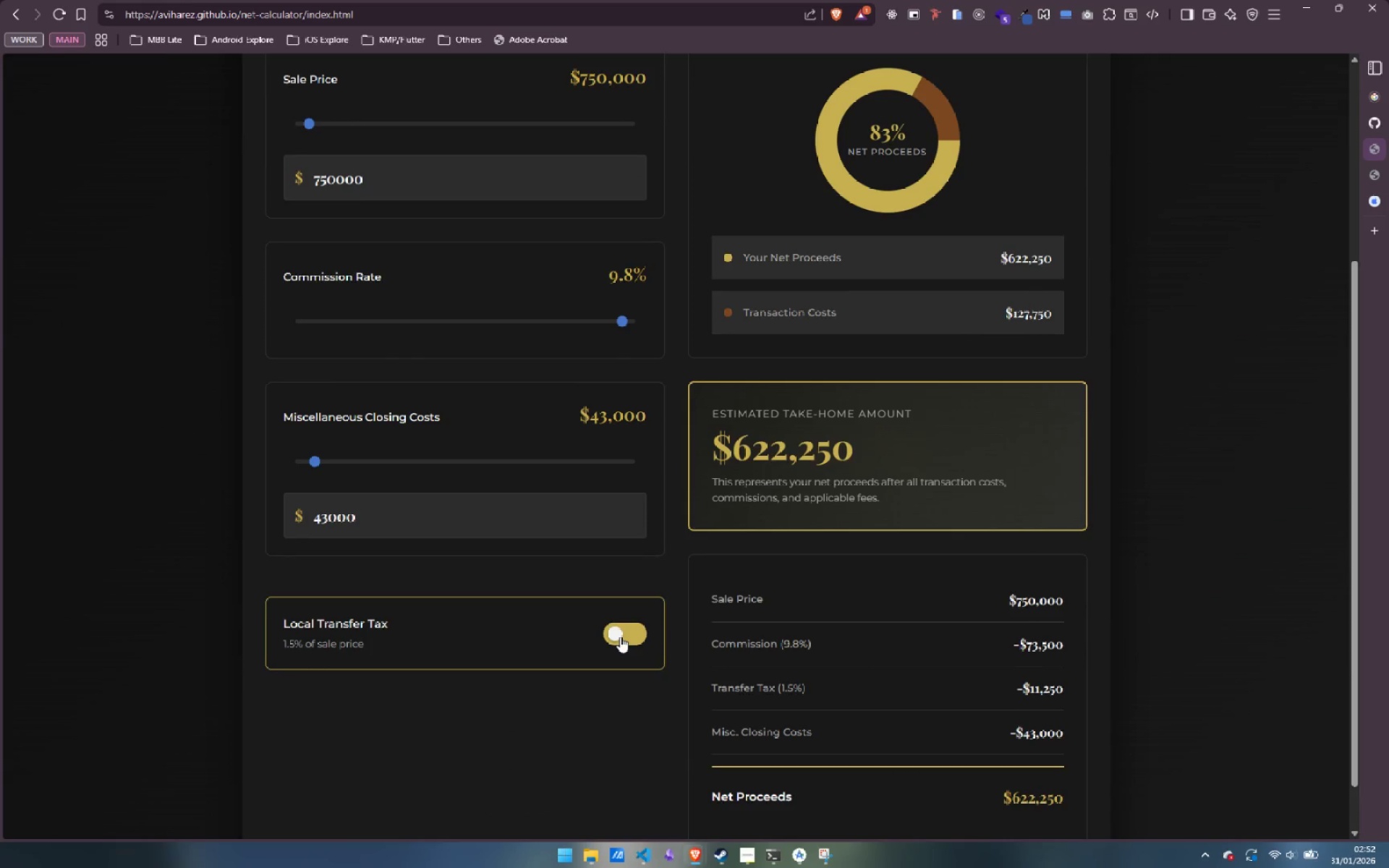 
left_click([620, 637])
 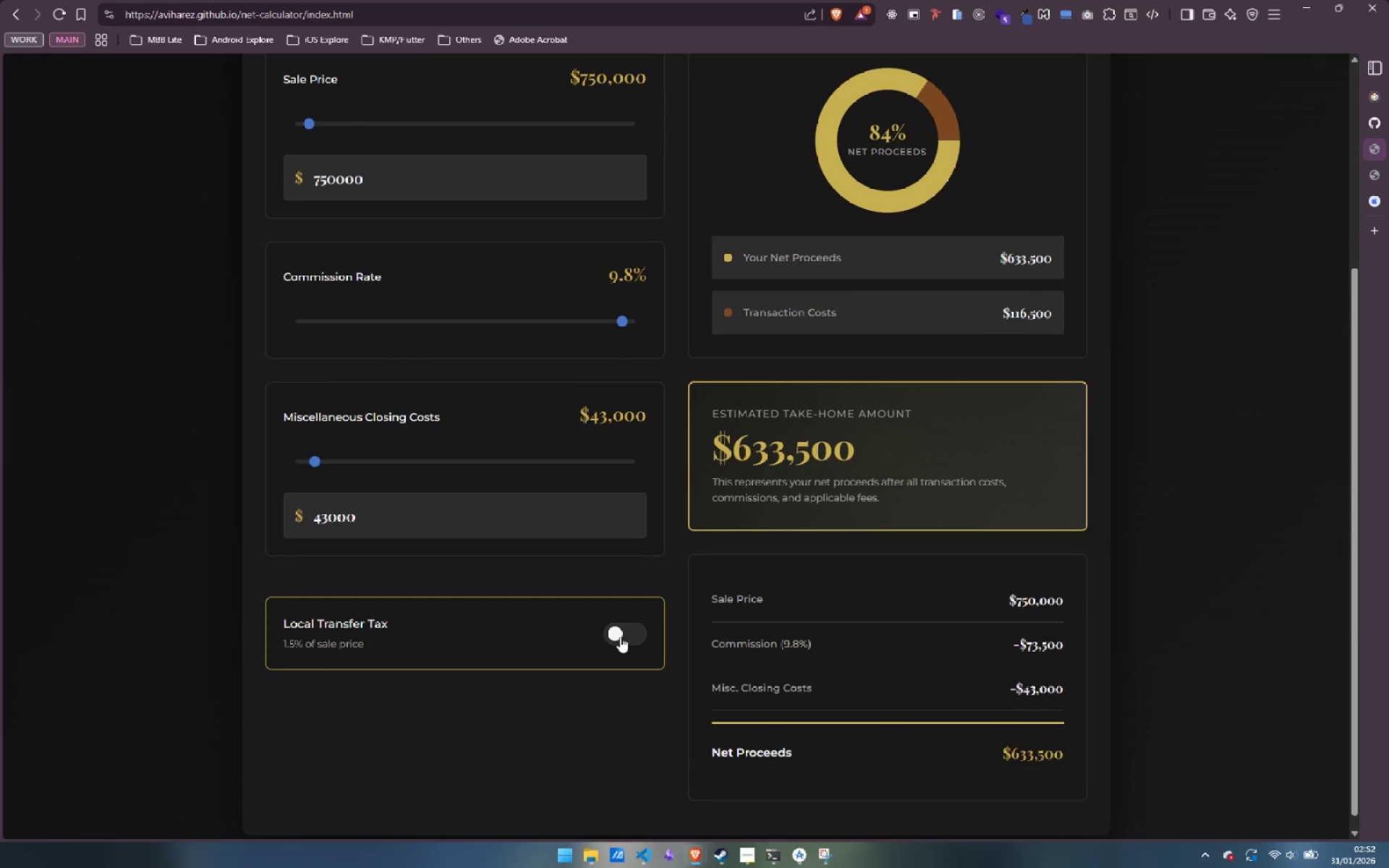 
left_click([620, 637])
 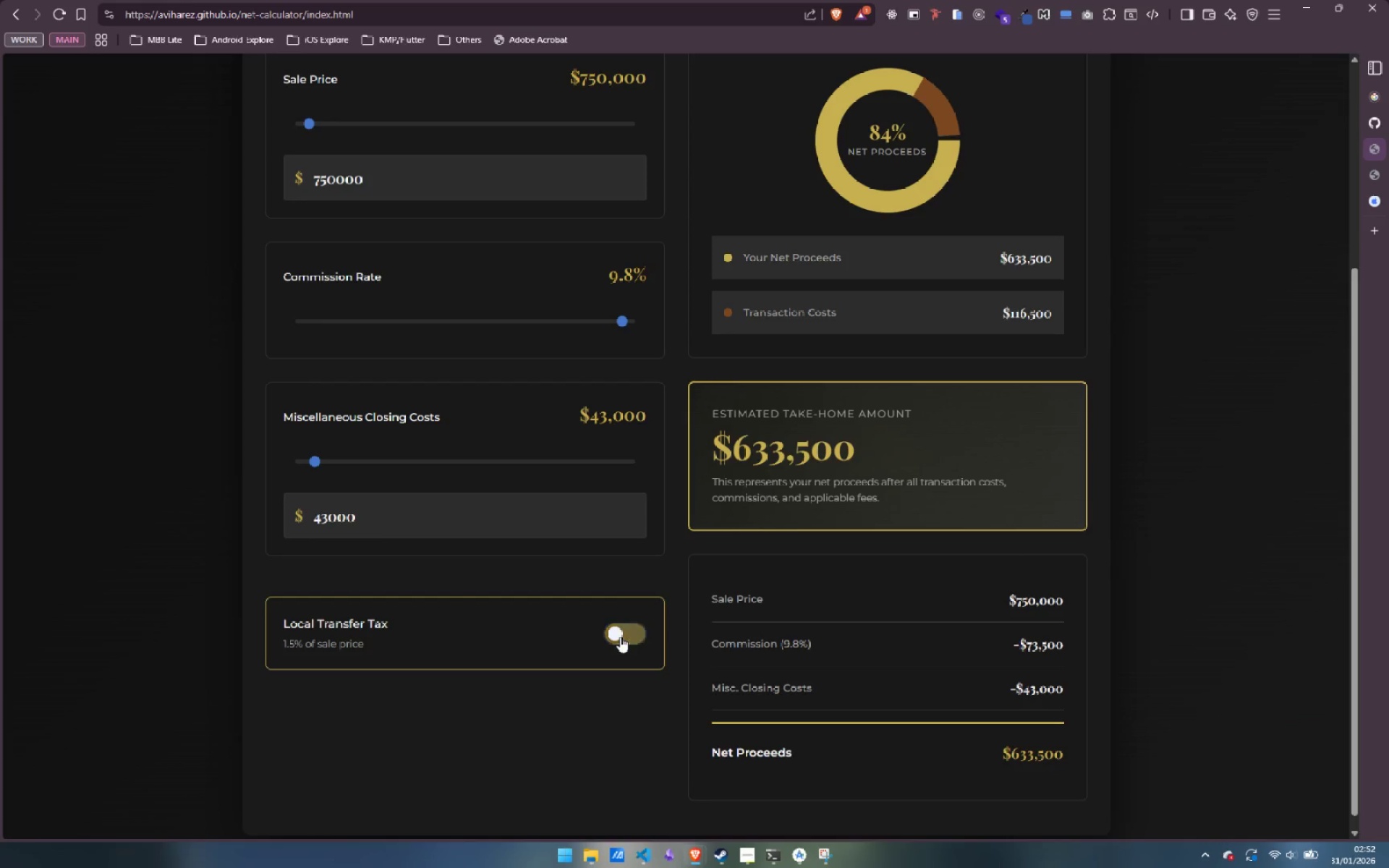 
double_click([620, 637])
 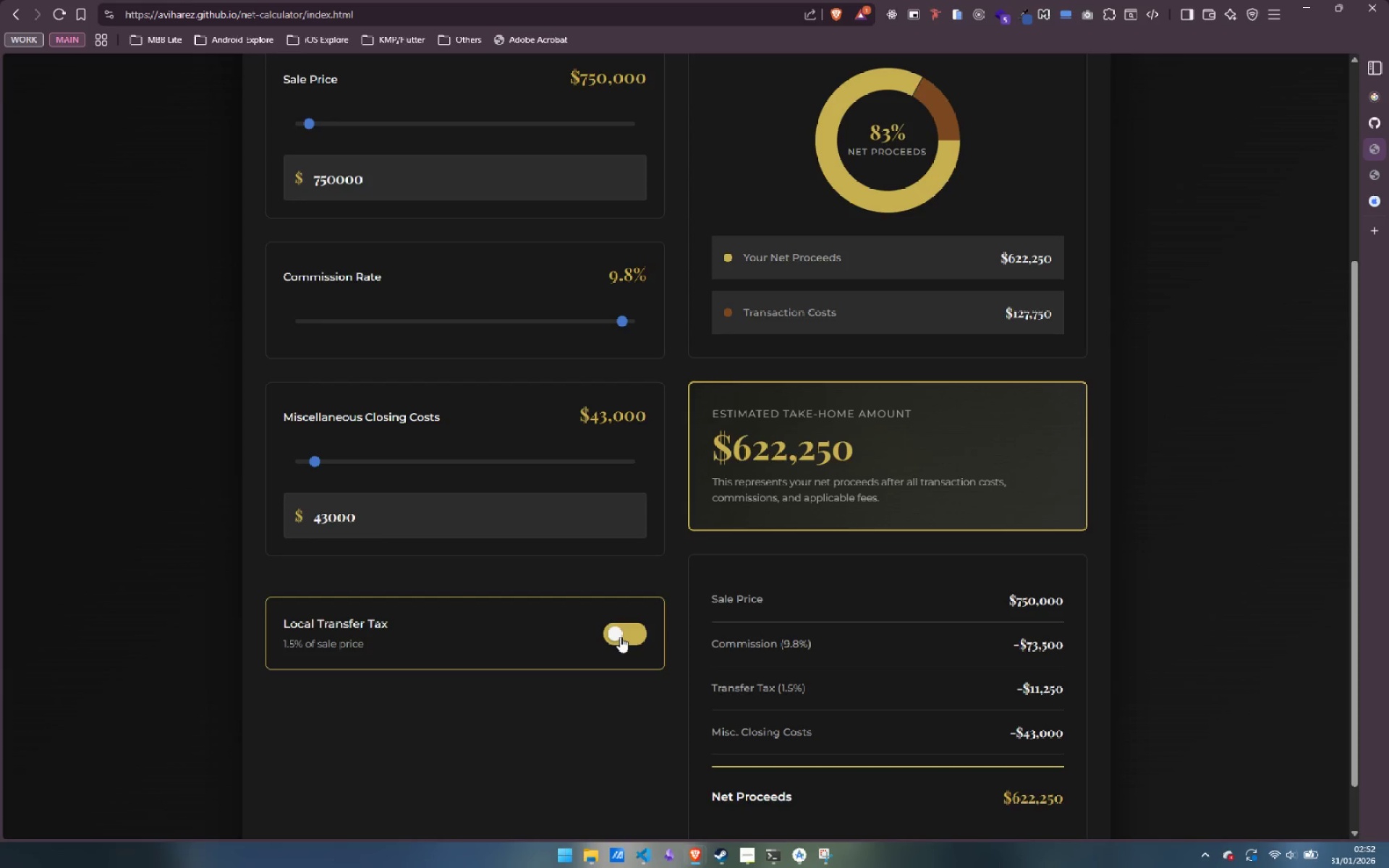 
triple_click([620, 637])
 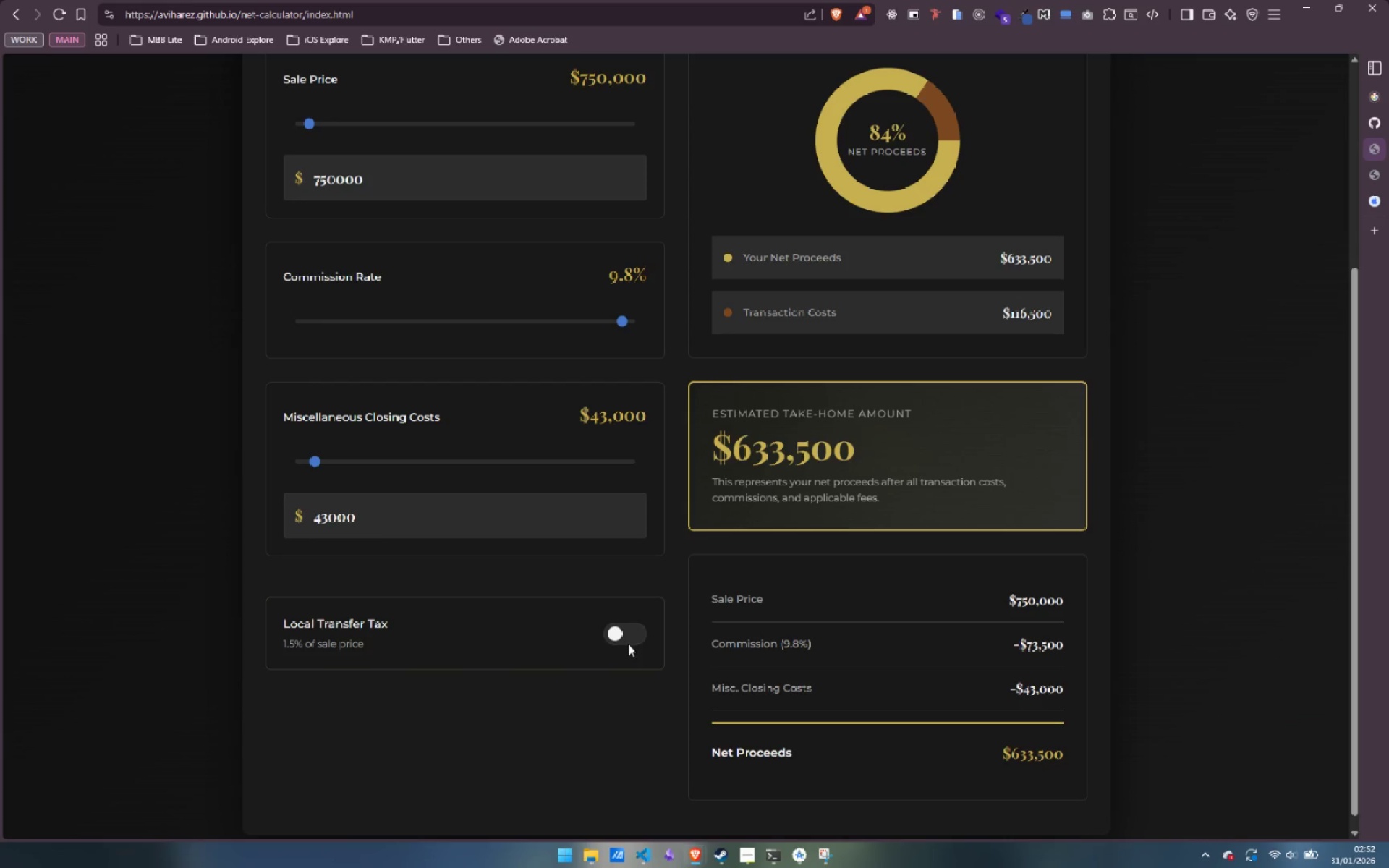 
left_click([629, 632])
 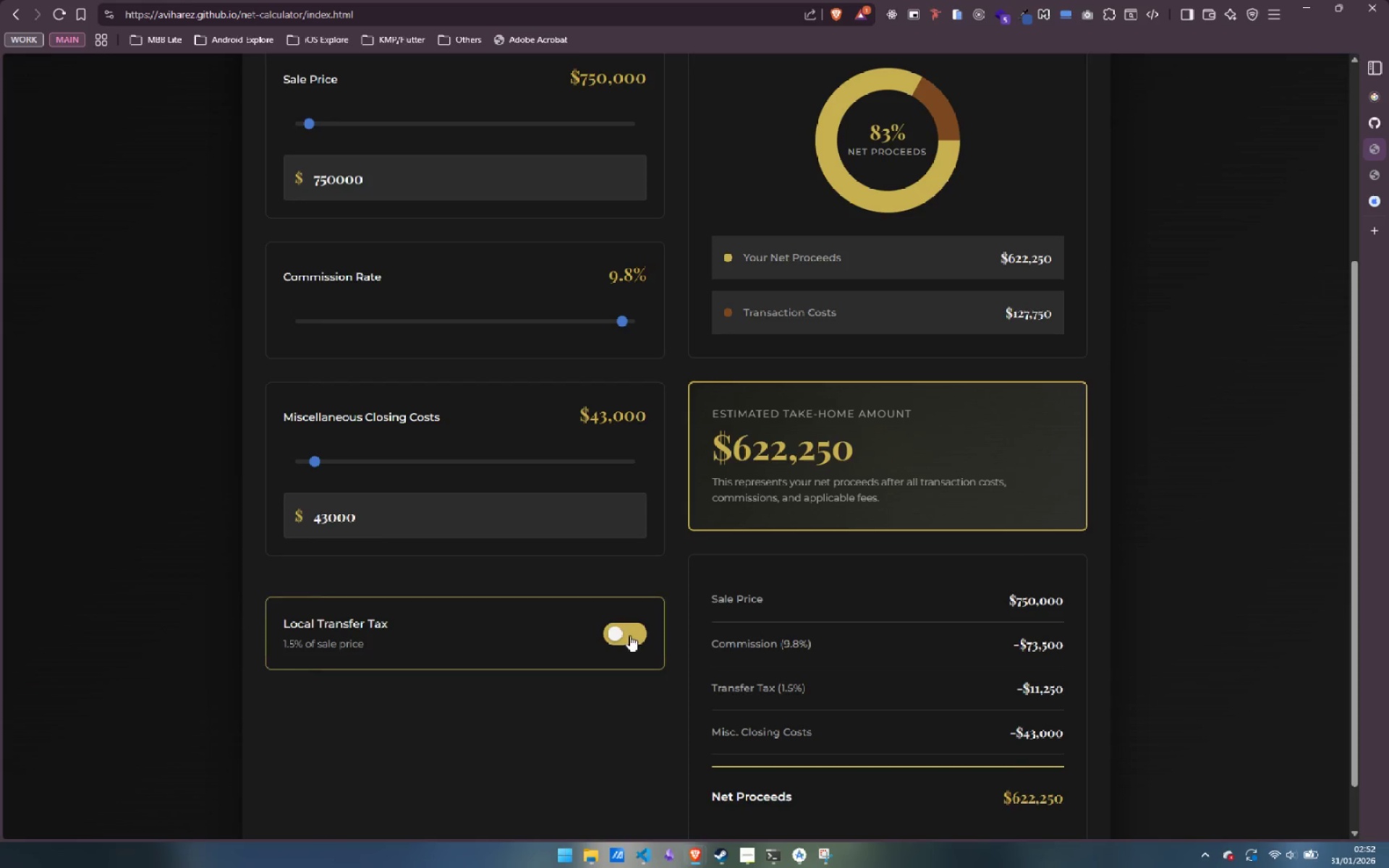 
double_click([629, 641])
 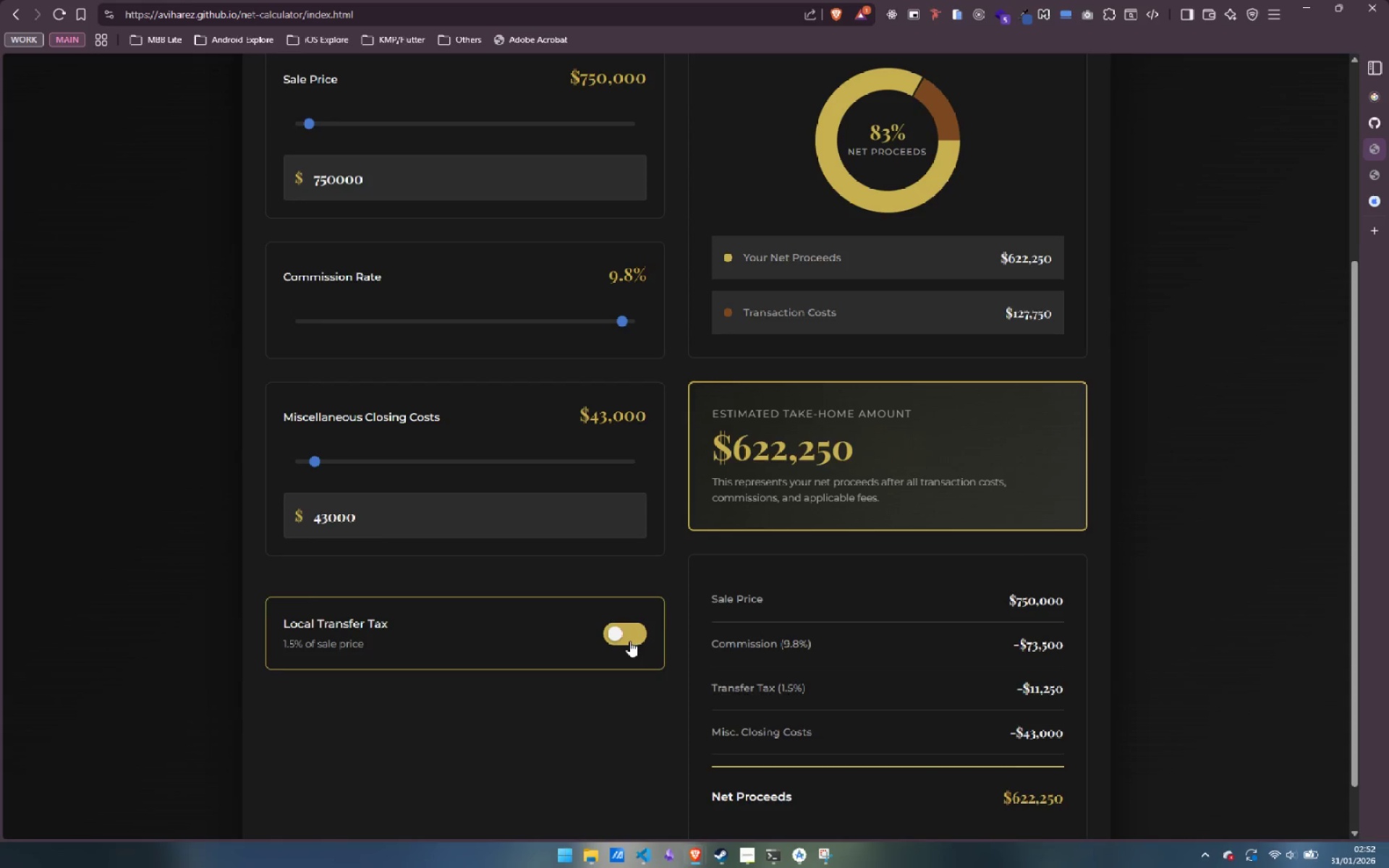 
triple_click([629, 641])
 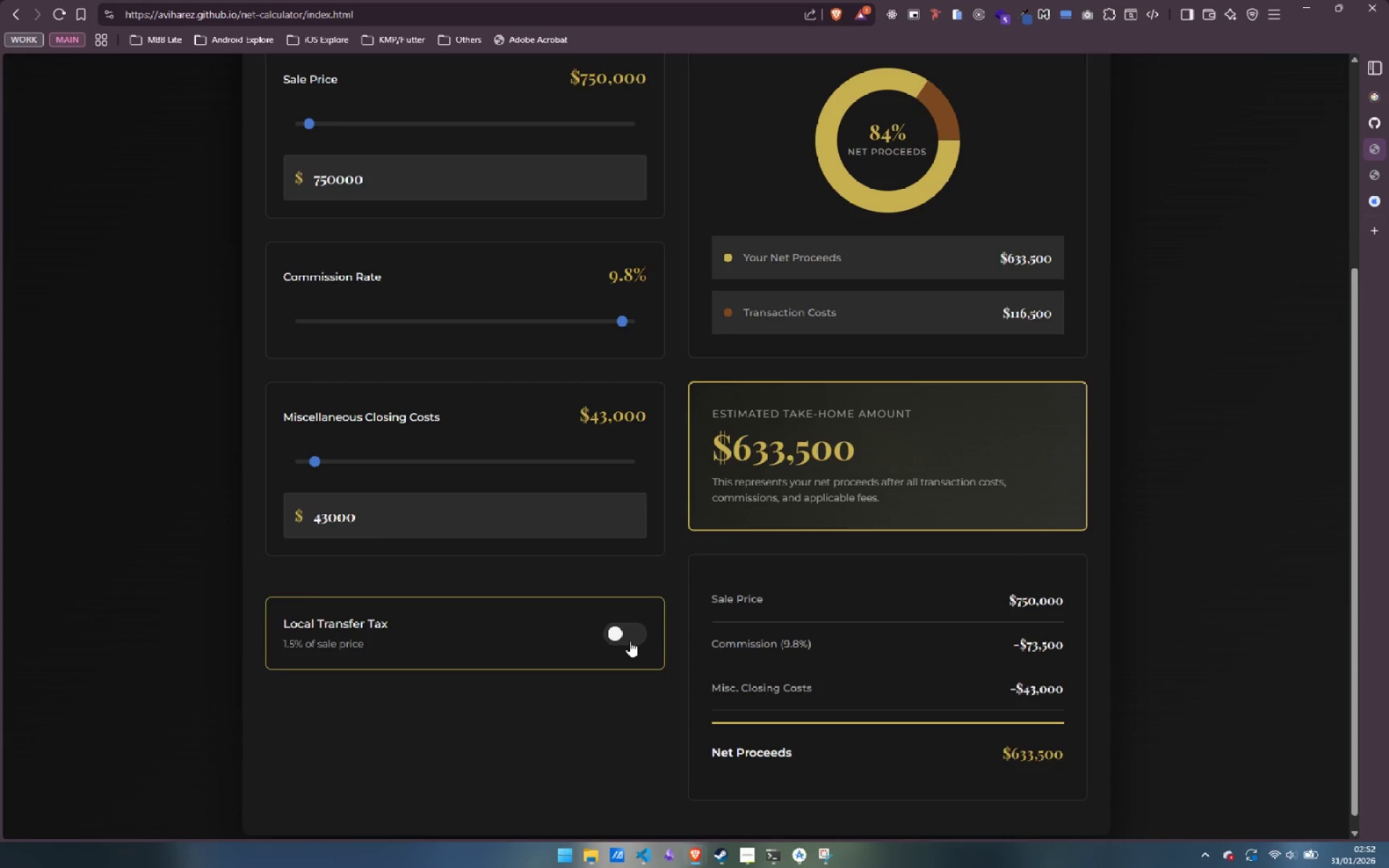 
triple_click([629, 641])
 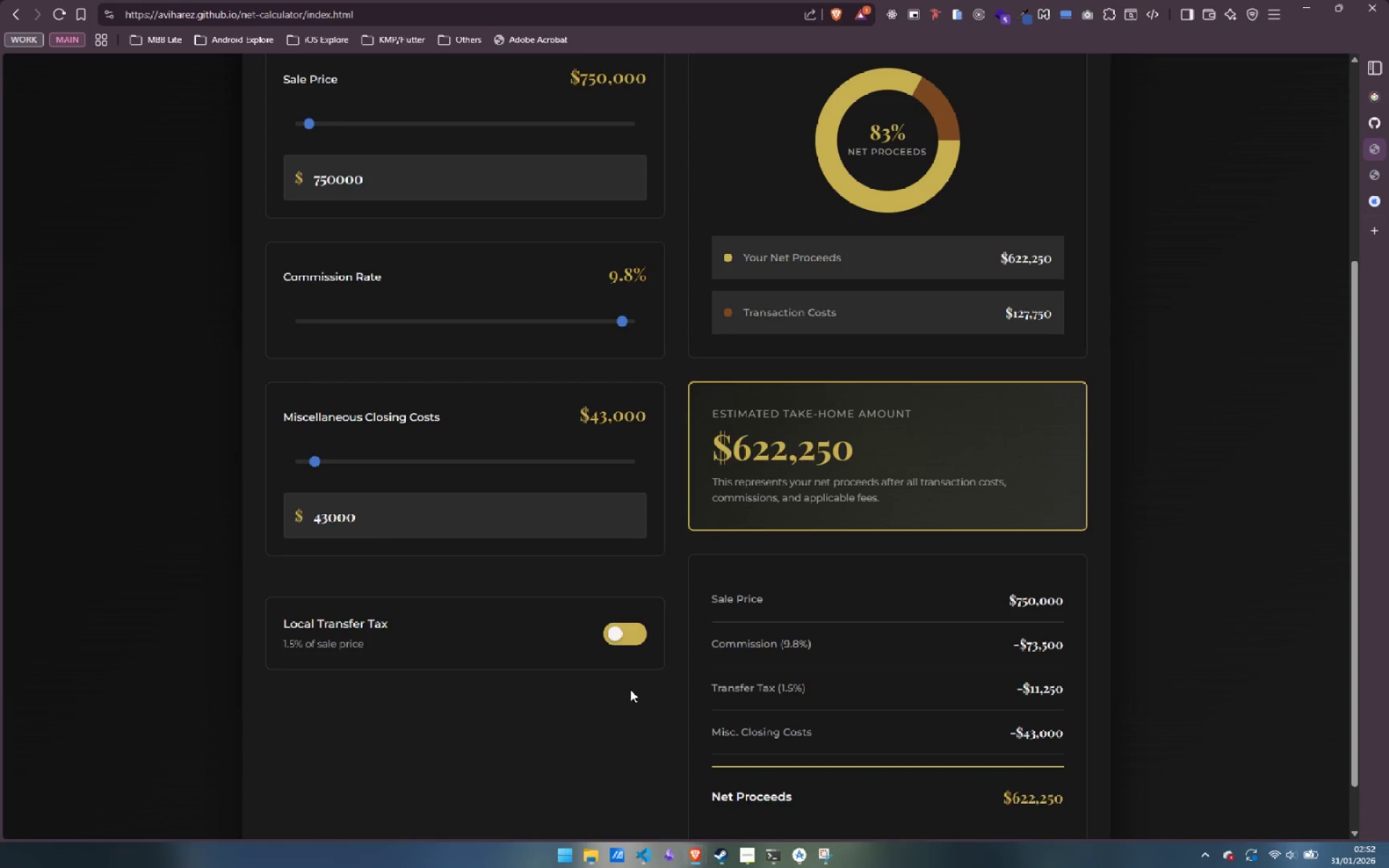 
left_click([640, 624])
 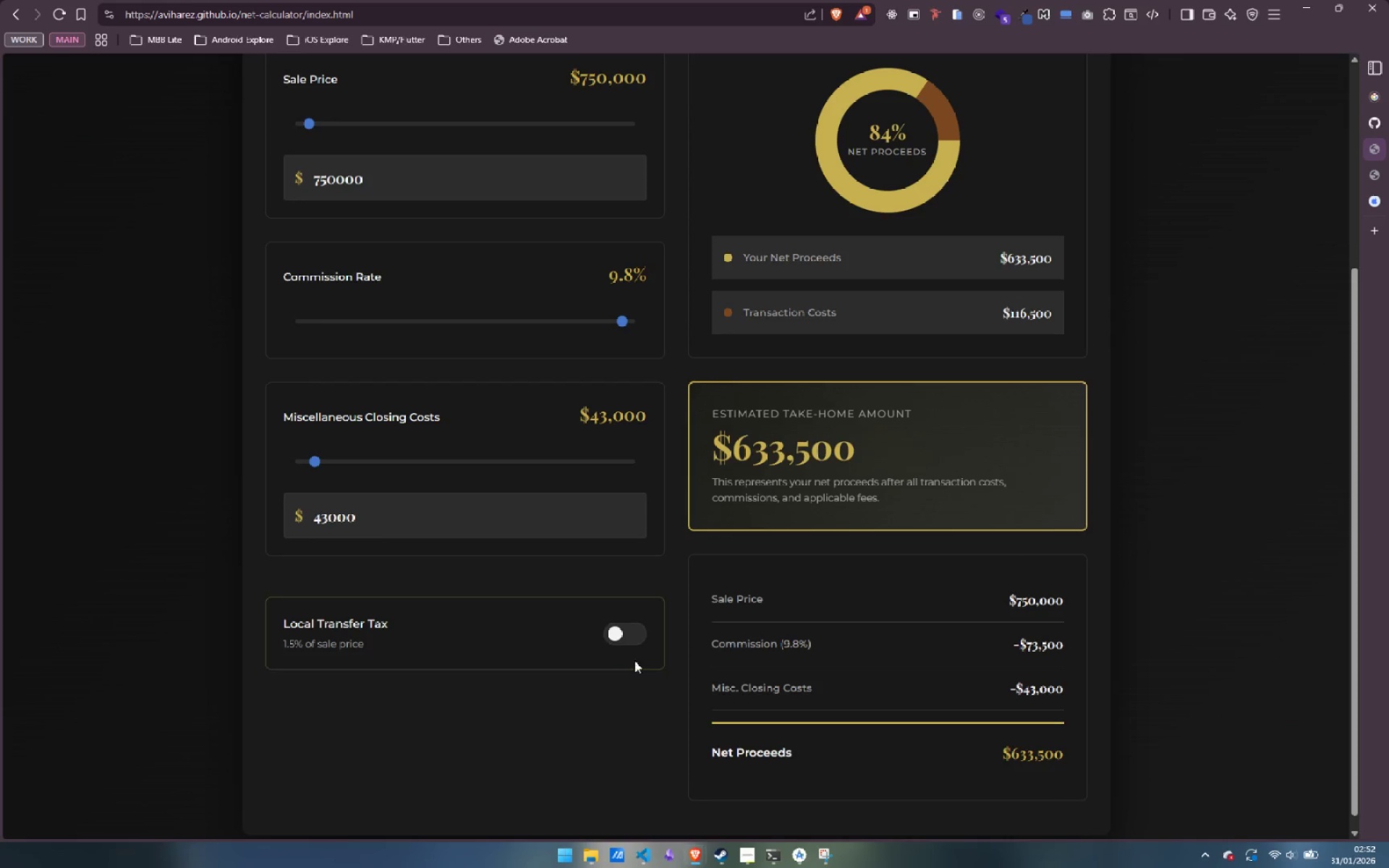 
left_click([634, 639])
 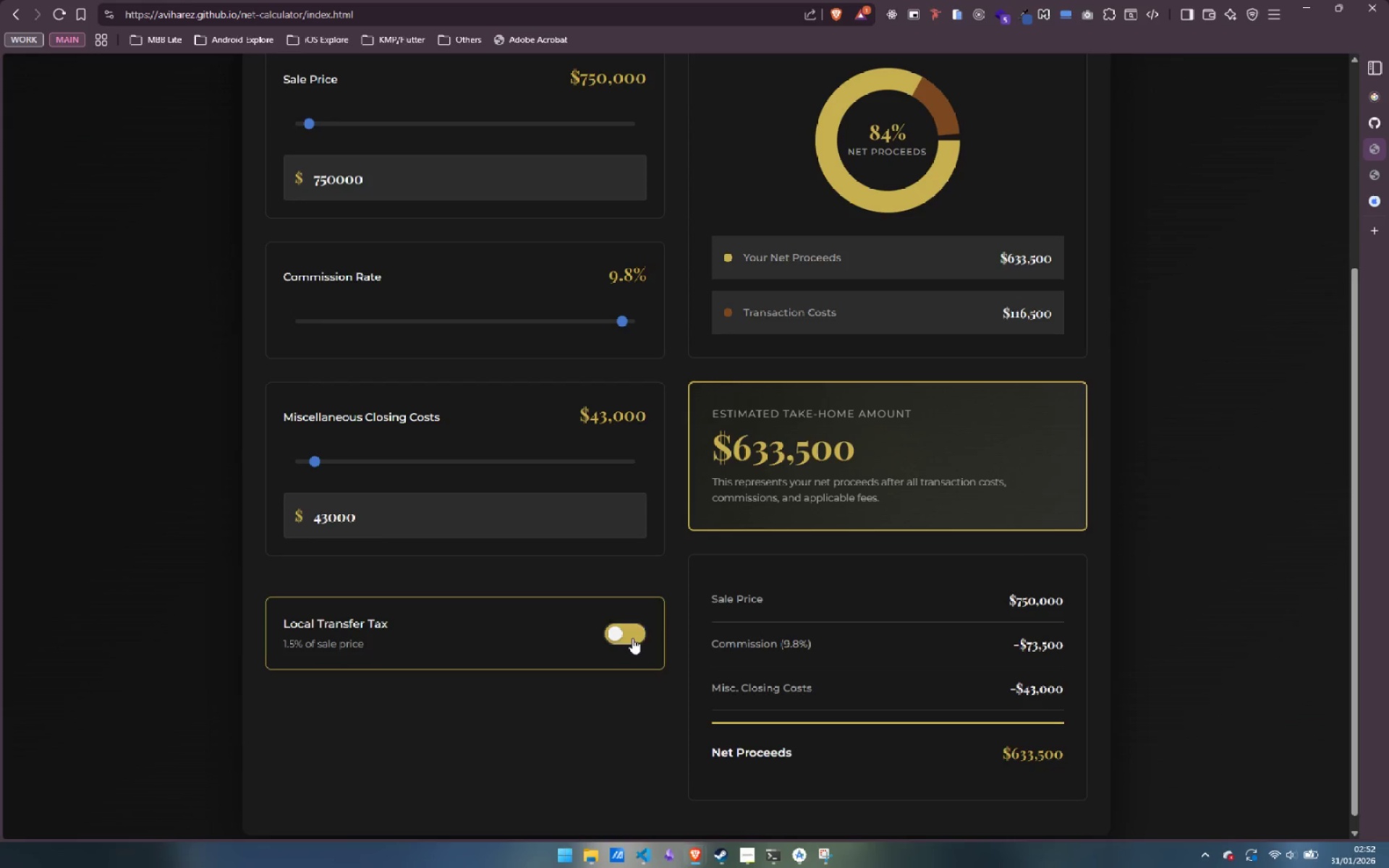 
double_click([632, 638])
 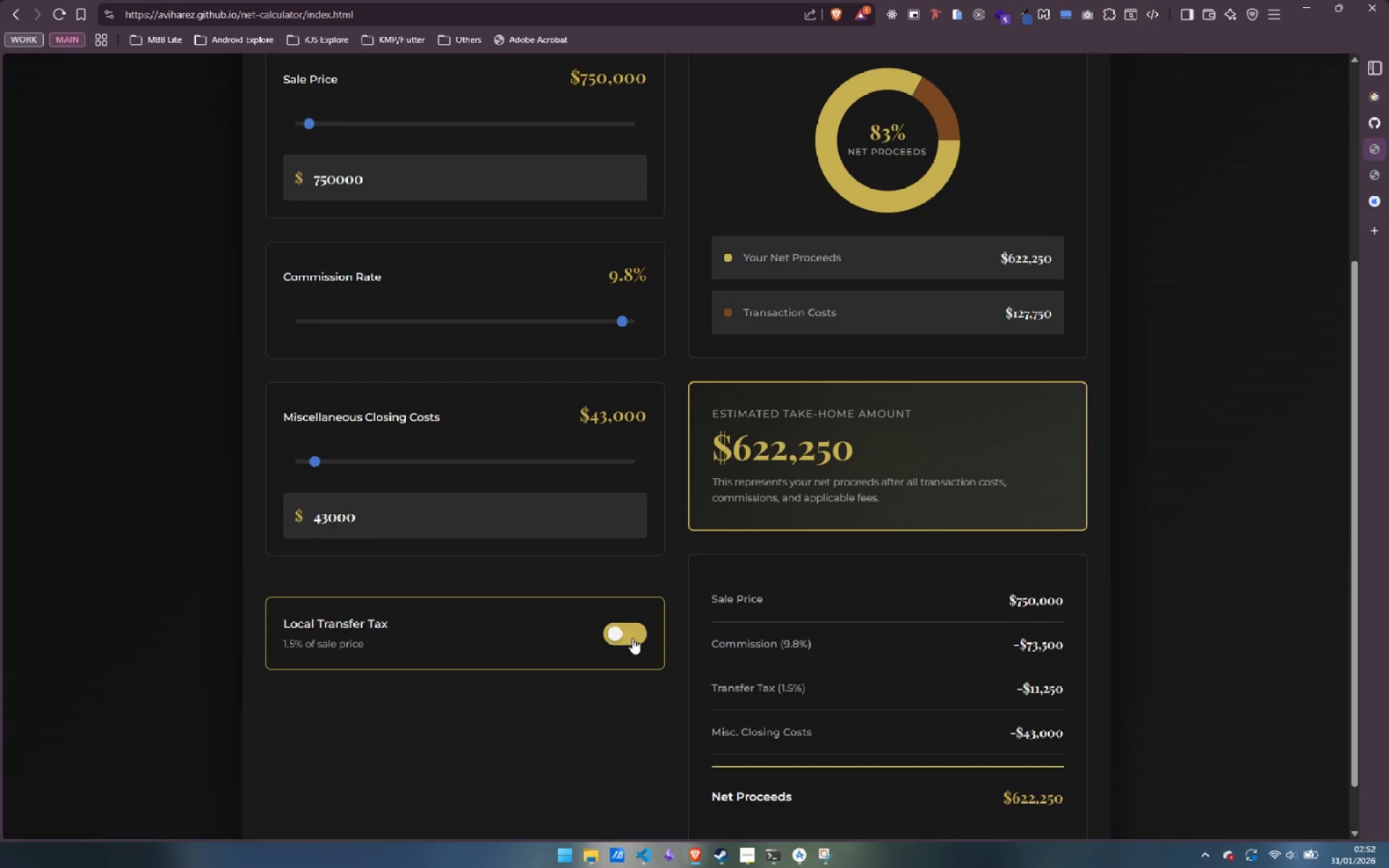 
left_click([632, 638])
 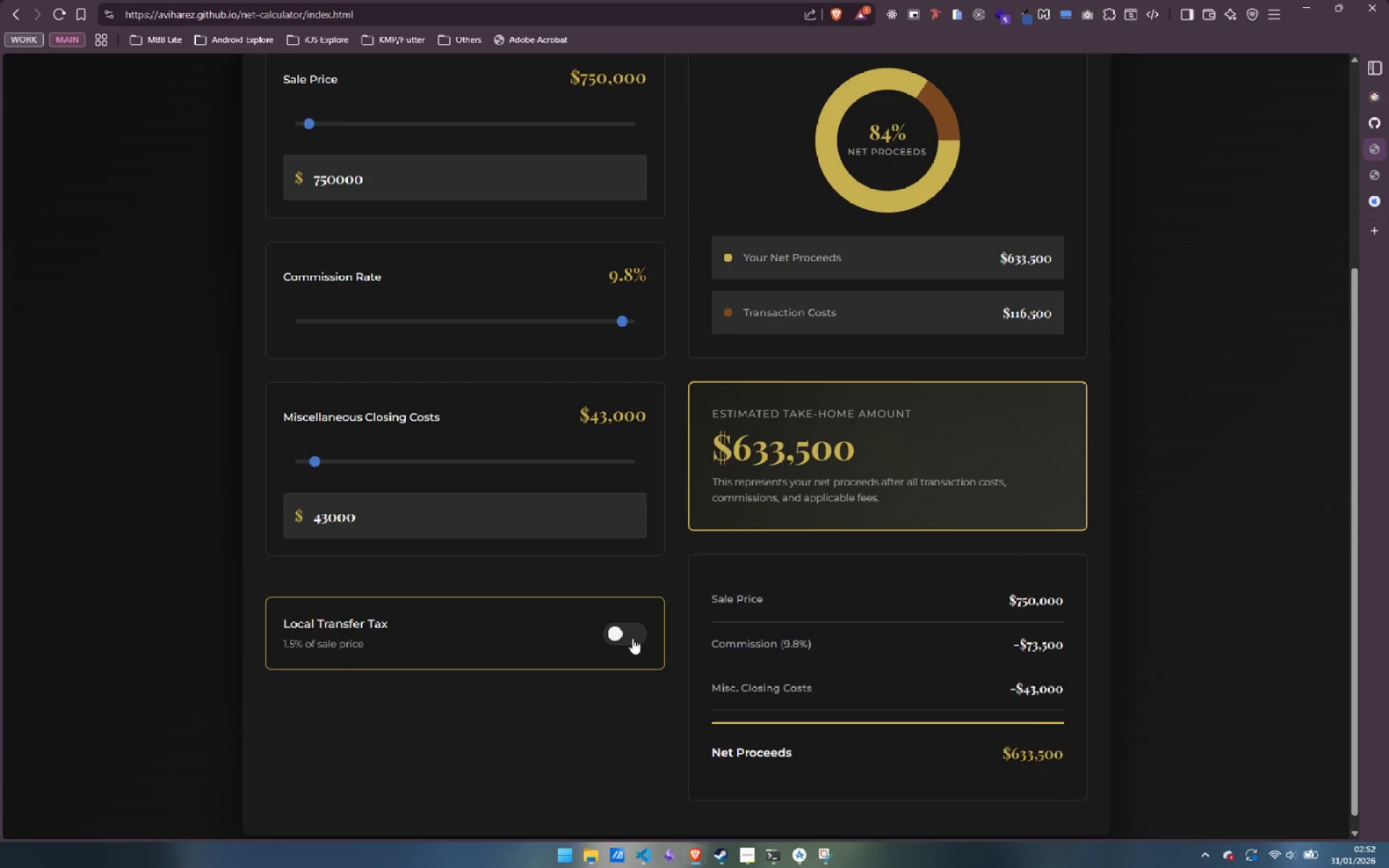 
left_click([632, 638])
 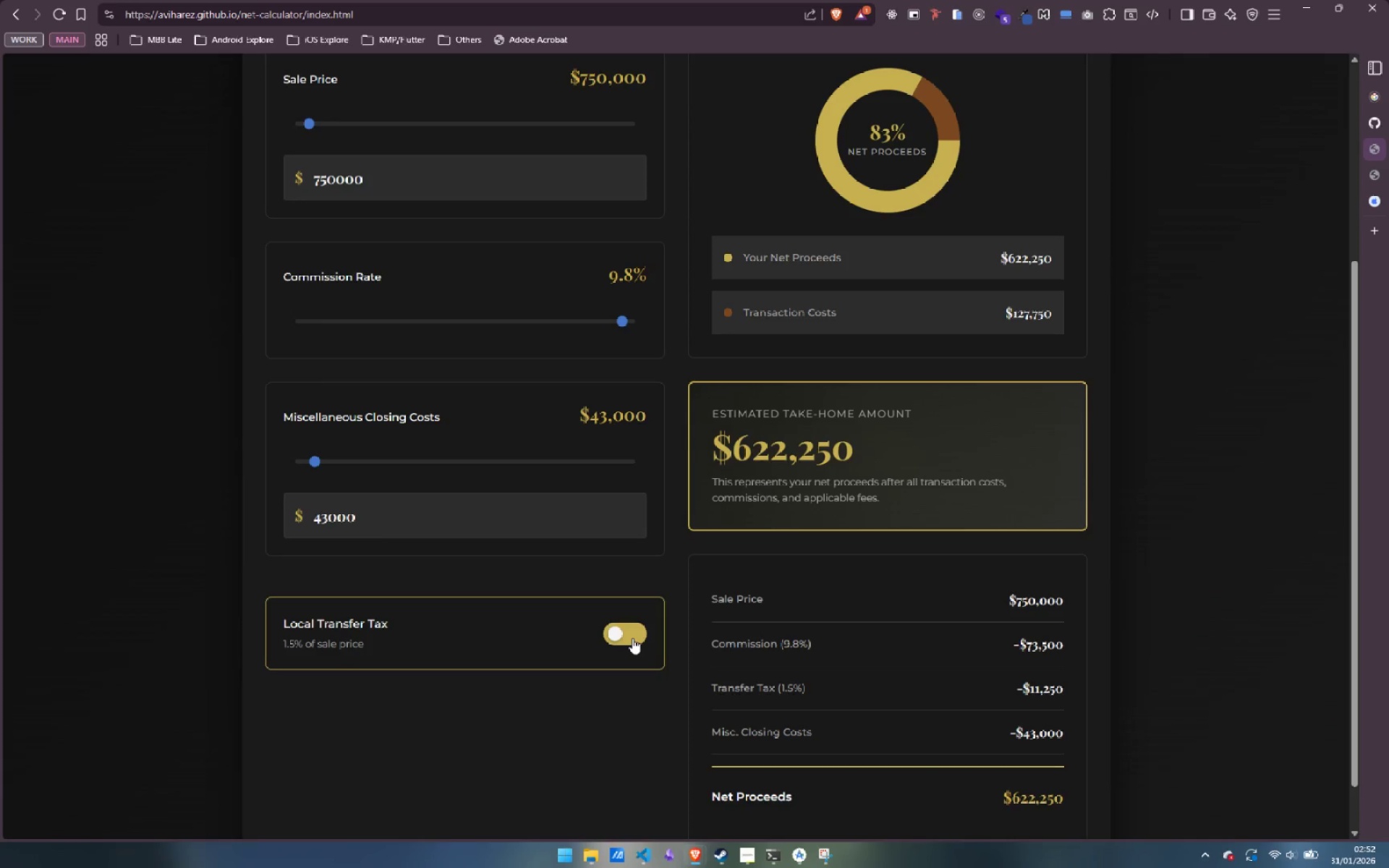 
left_click([632, 638])
 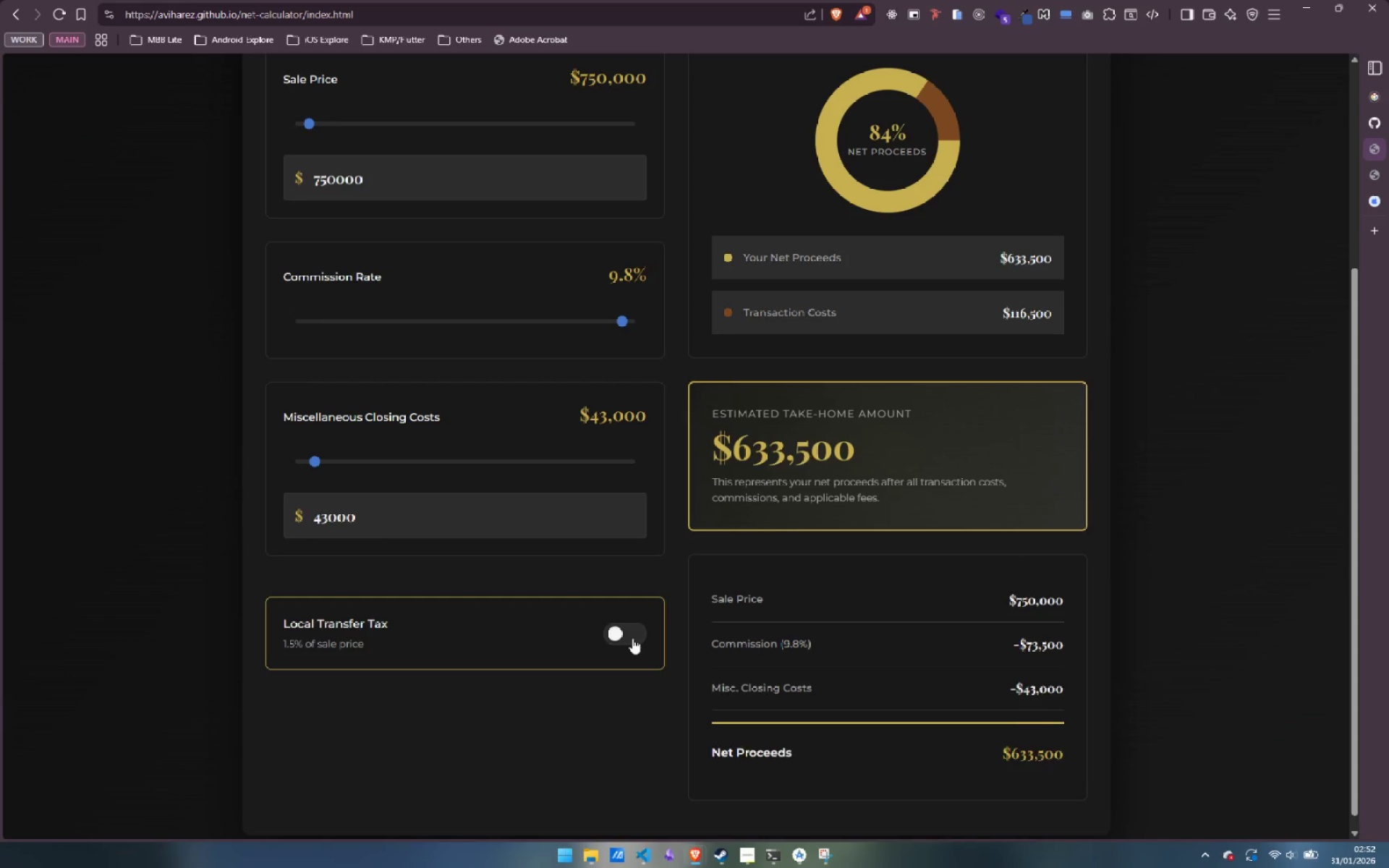 
left_click([632, 638])
 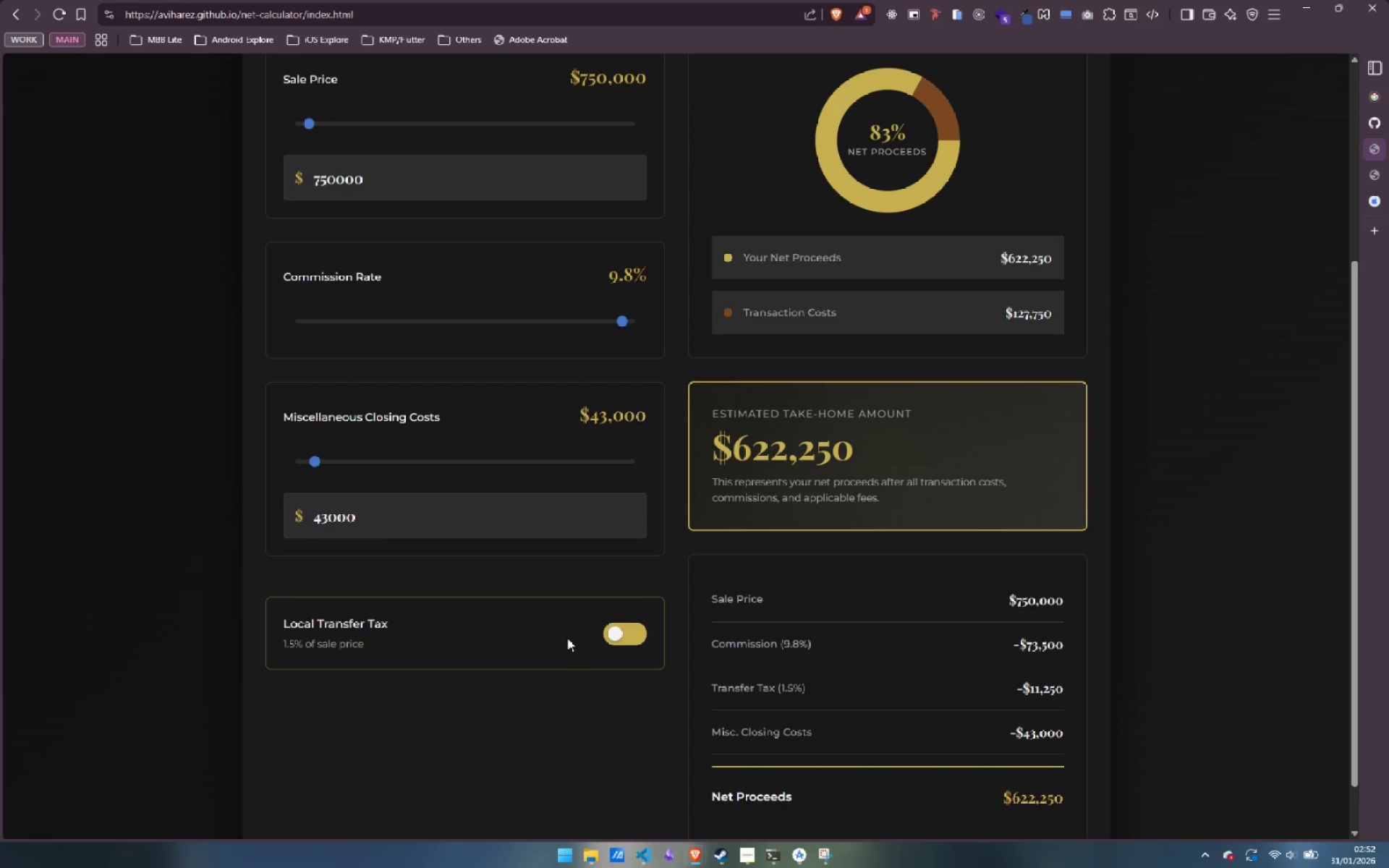 
scroll: coordinate [493, 487], scroll_direction: up, amount: 5.0
 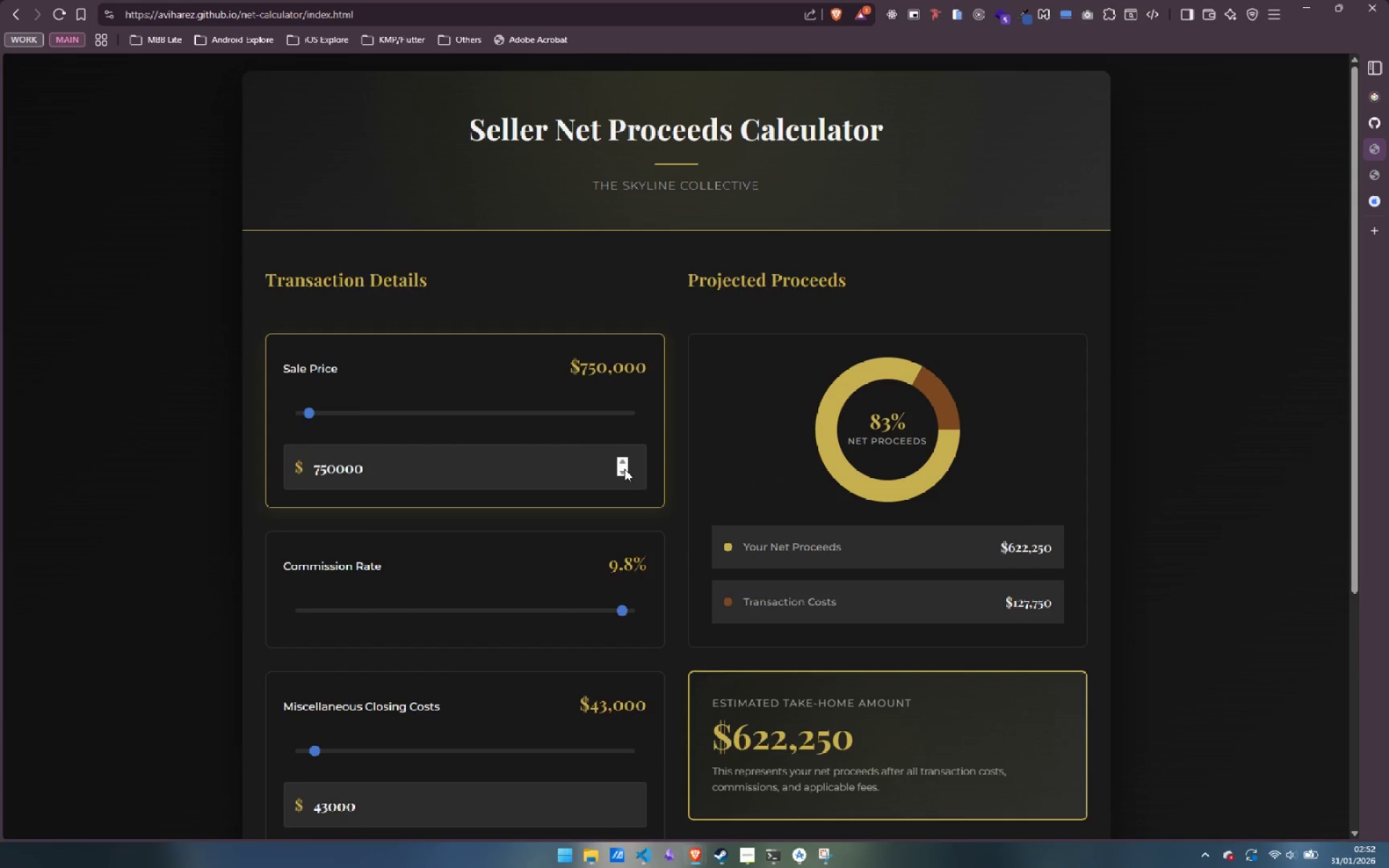 
double_click([624, 469])
 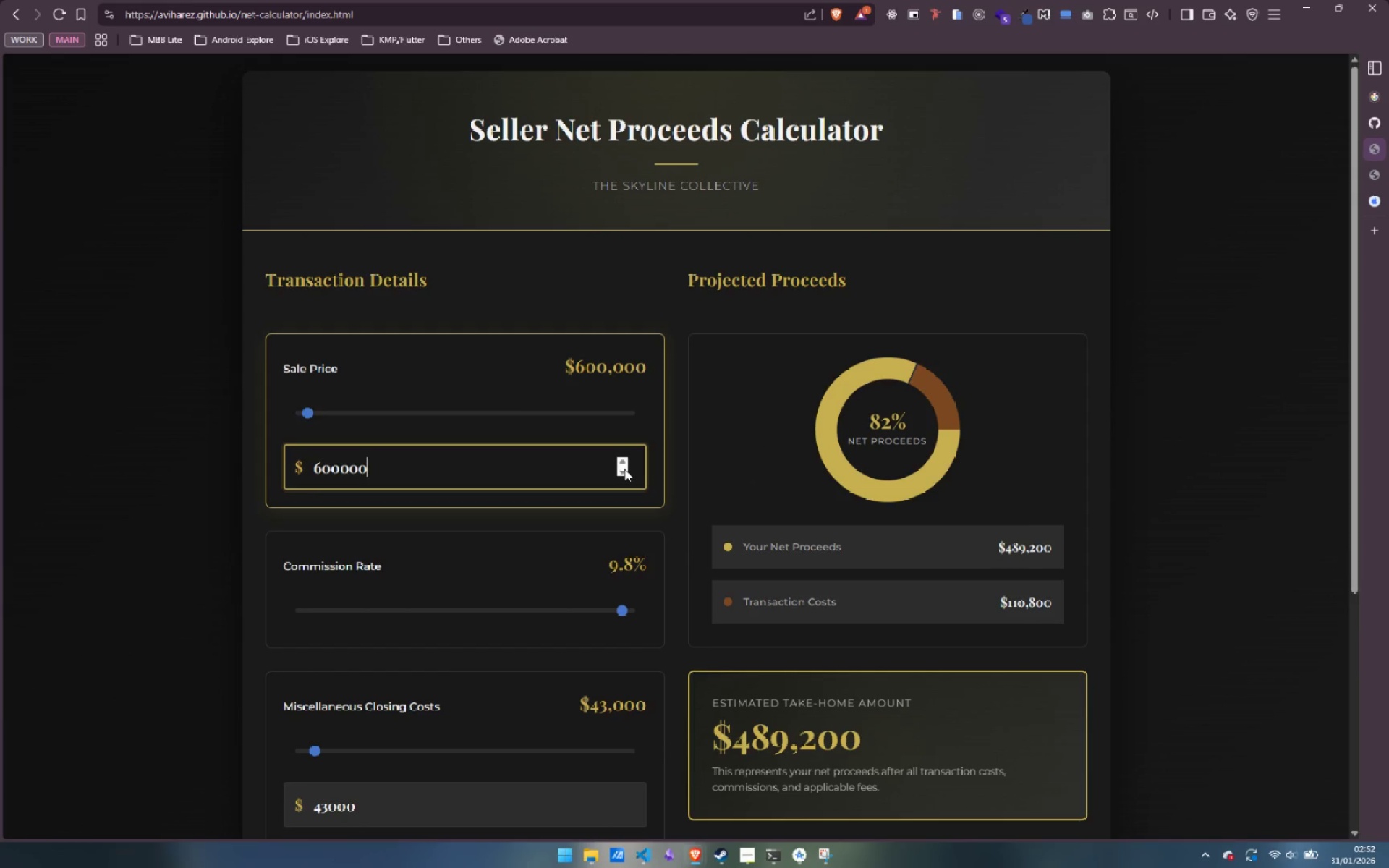 
double_click([624, 469])
 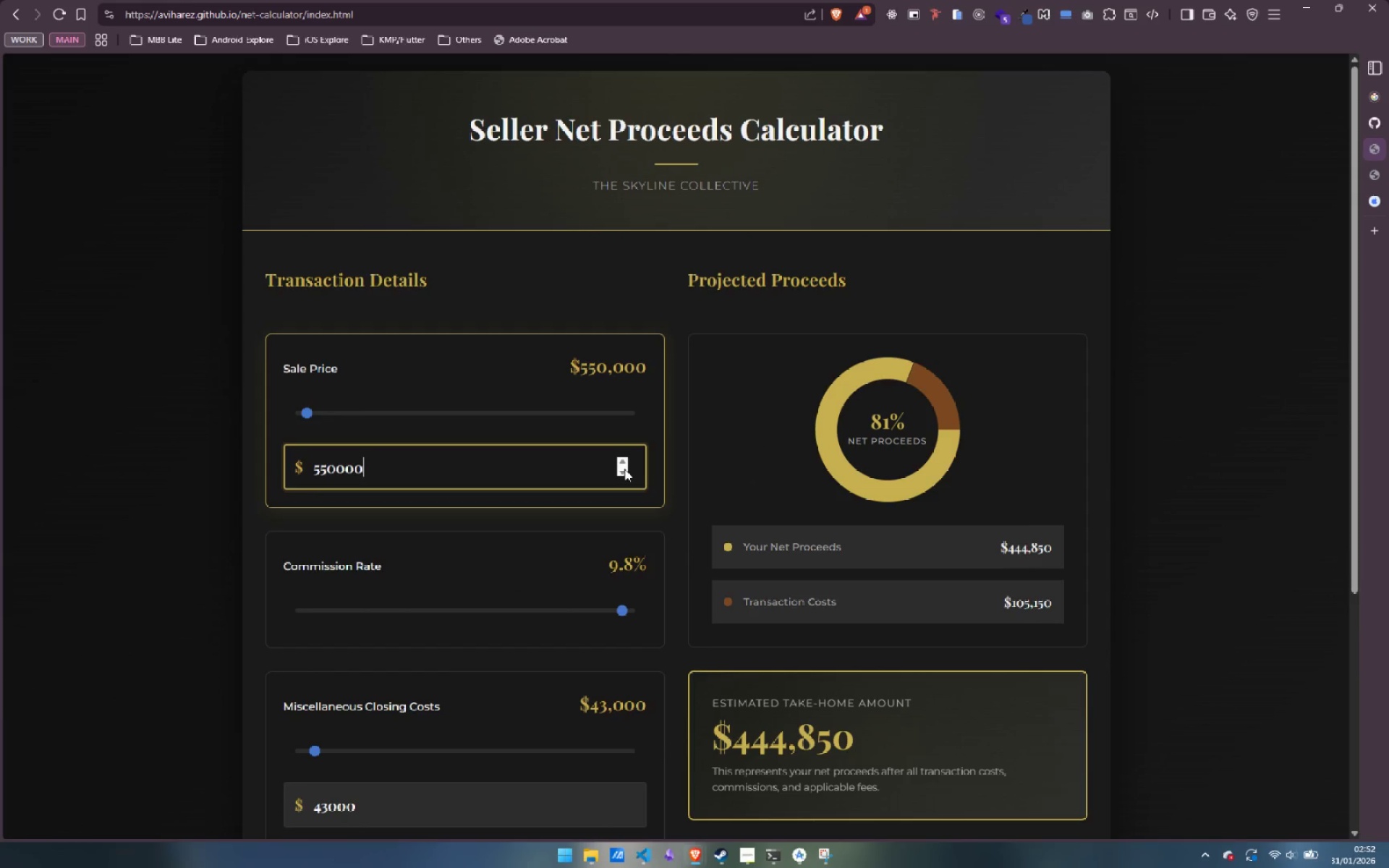 
triple_click([624, 469])
 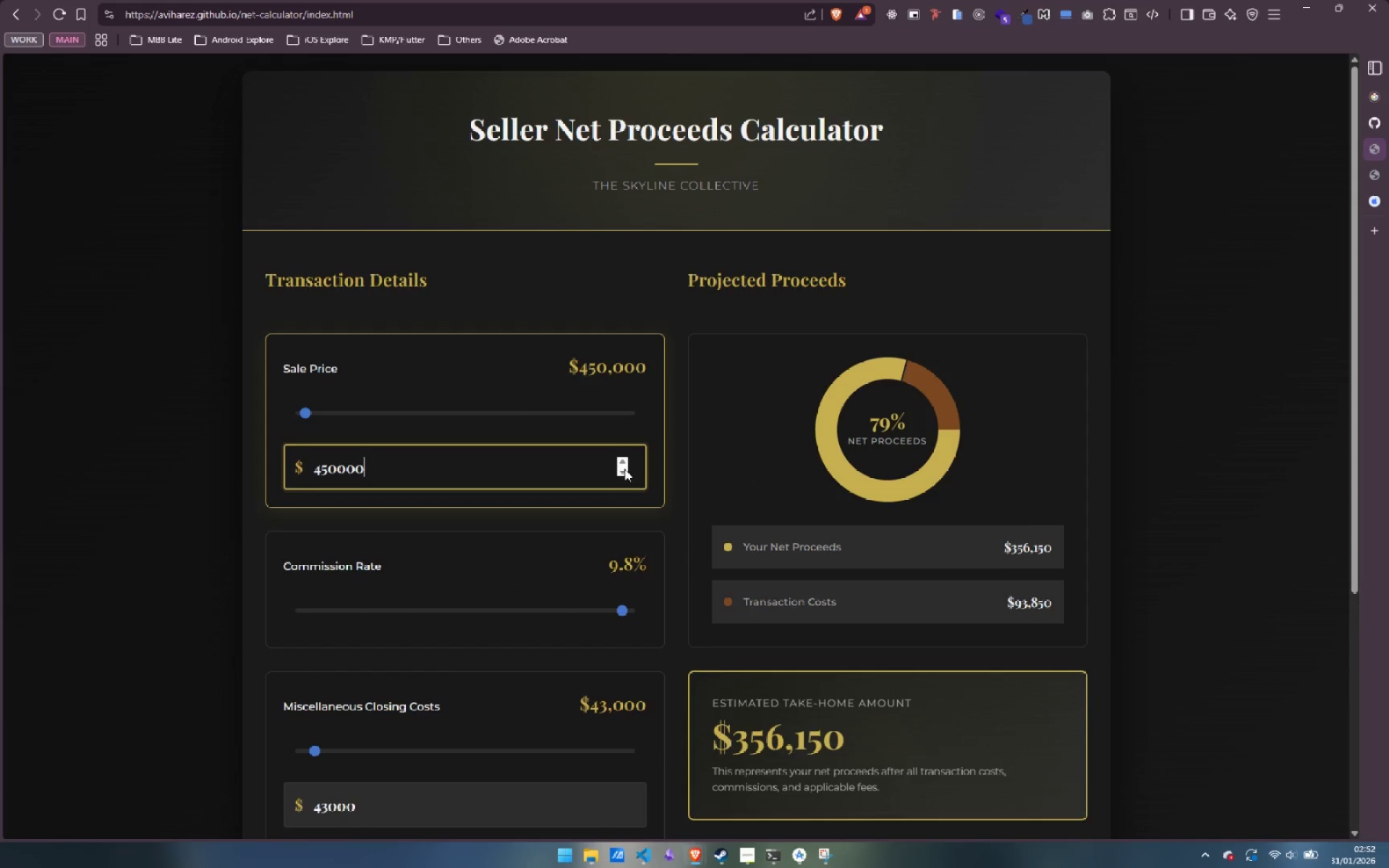 
double_click([624, 469])
 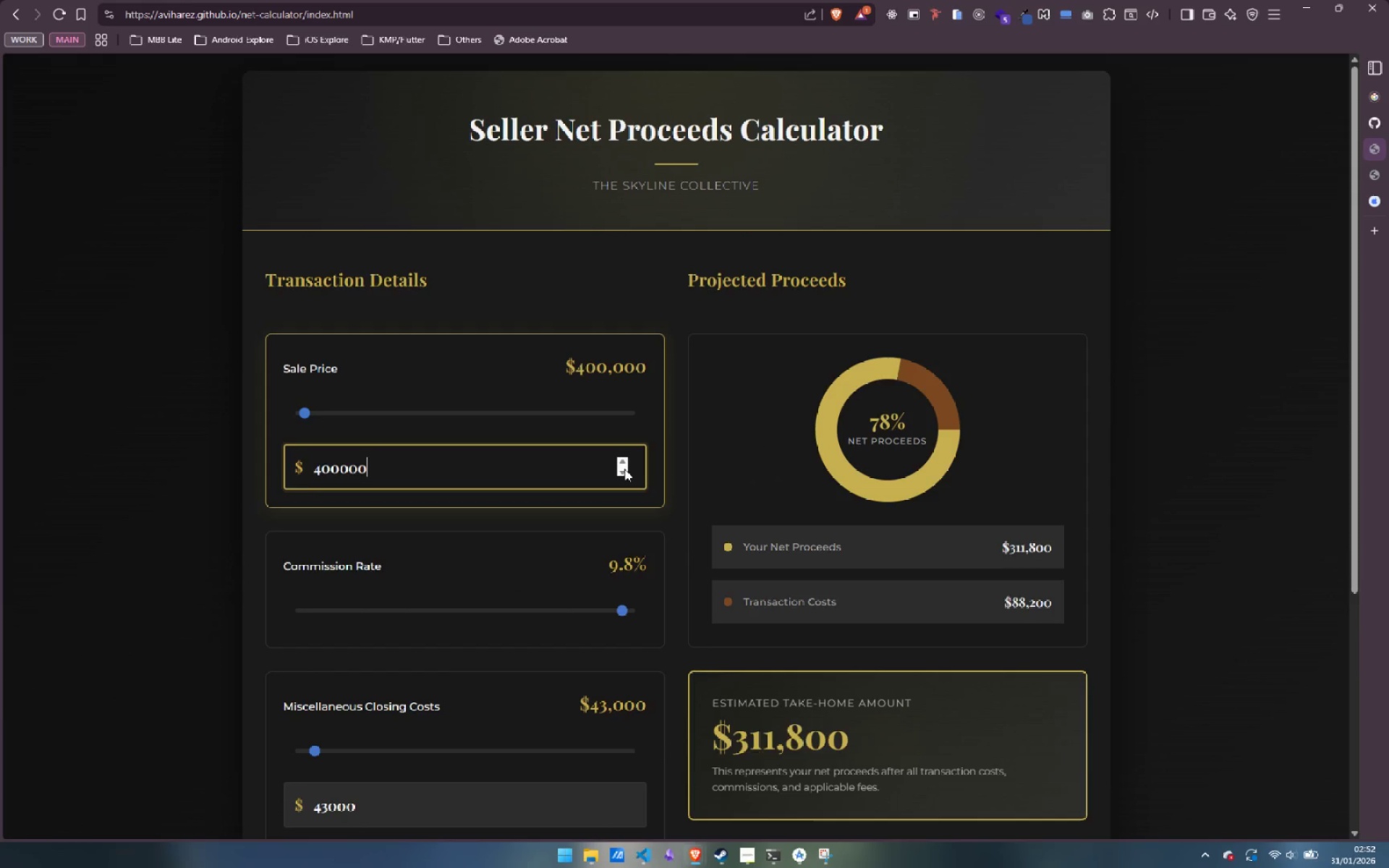 
triple_click([624, 469])
 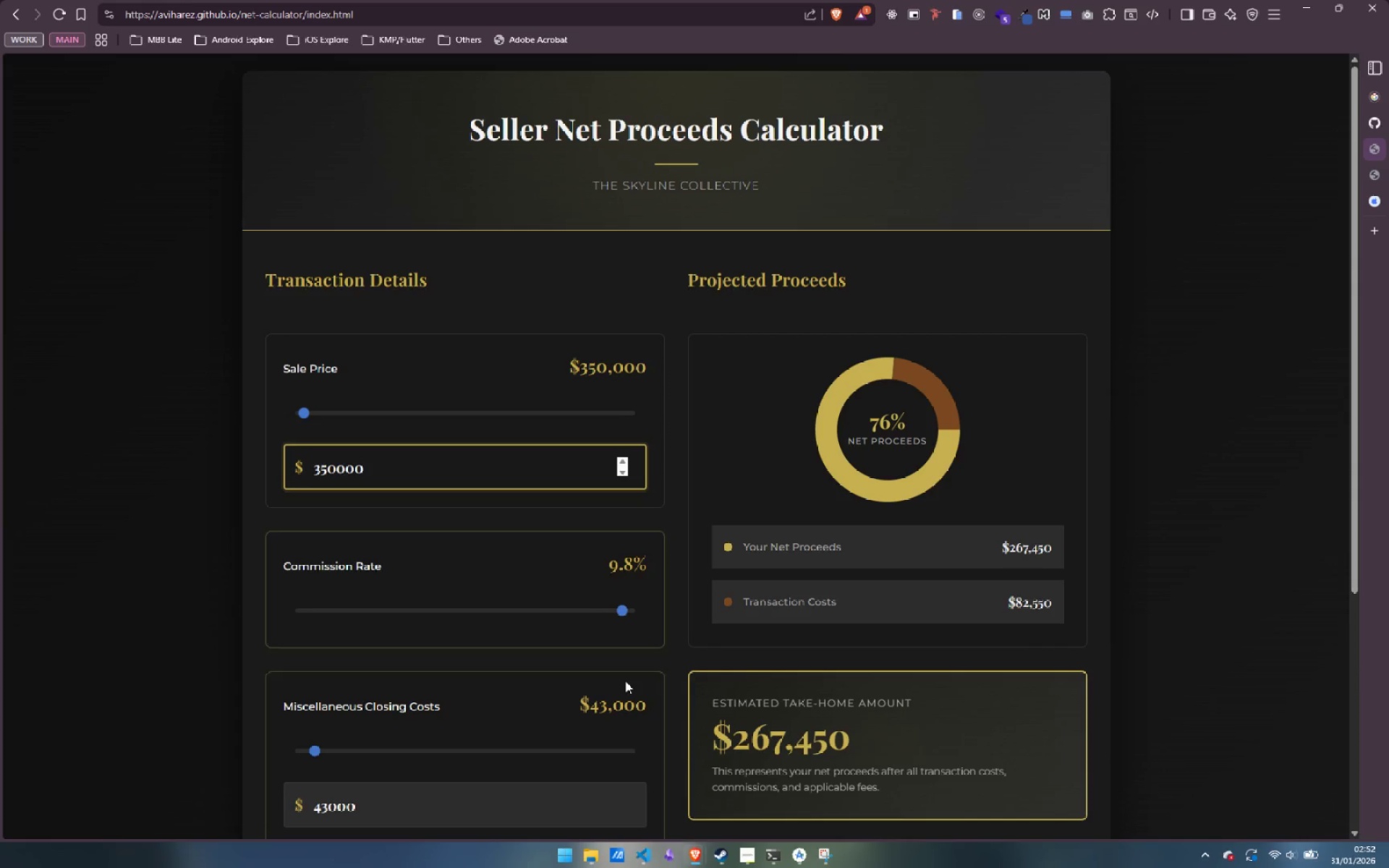 
left_click([749, 851])